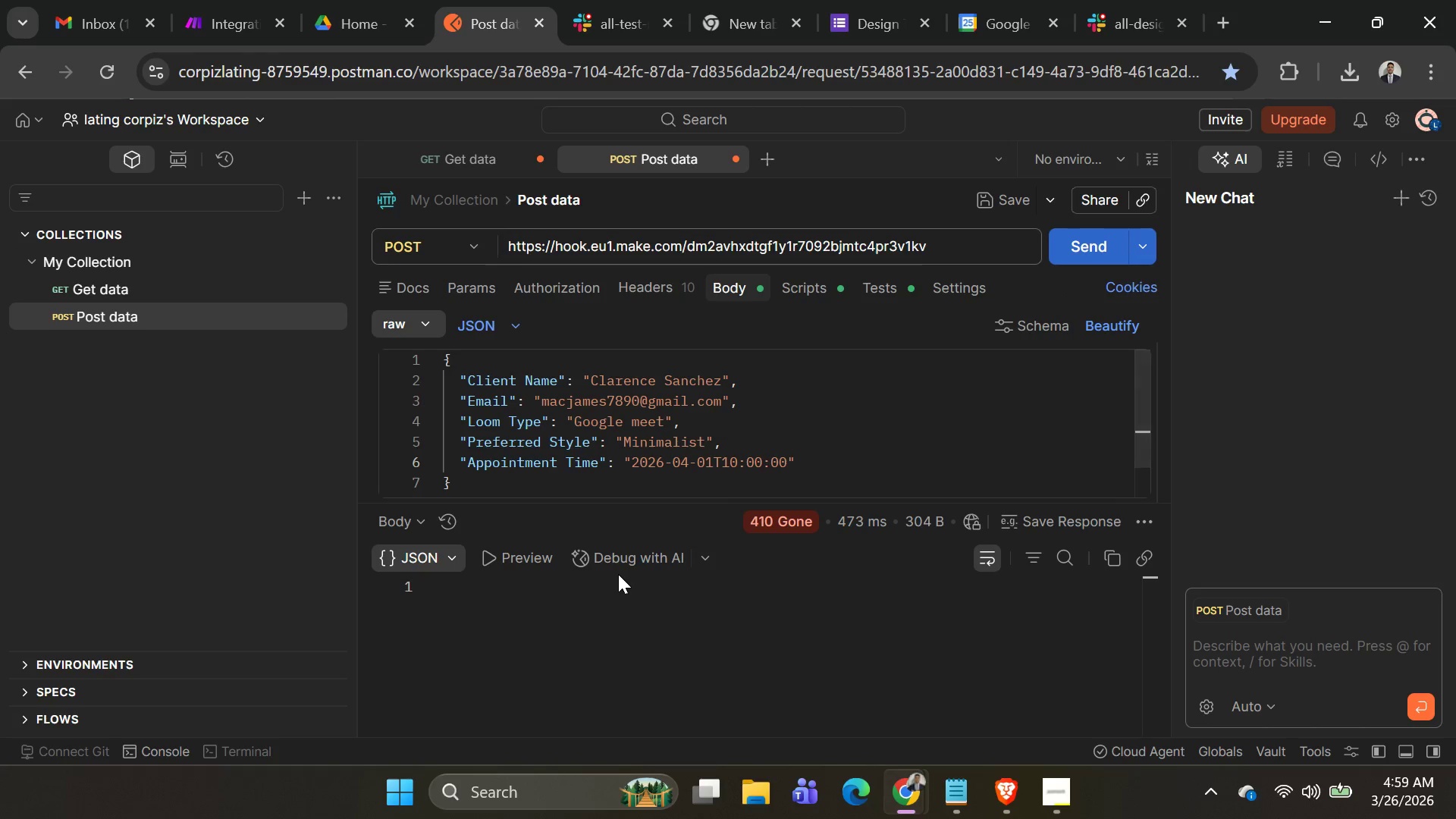 
wait(5.11)
 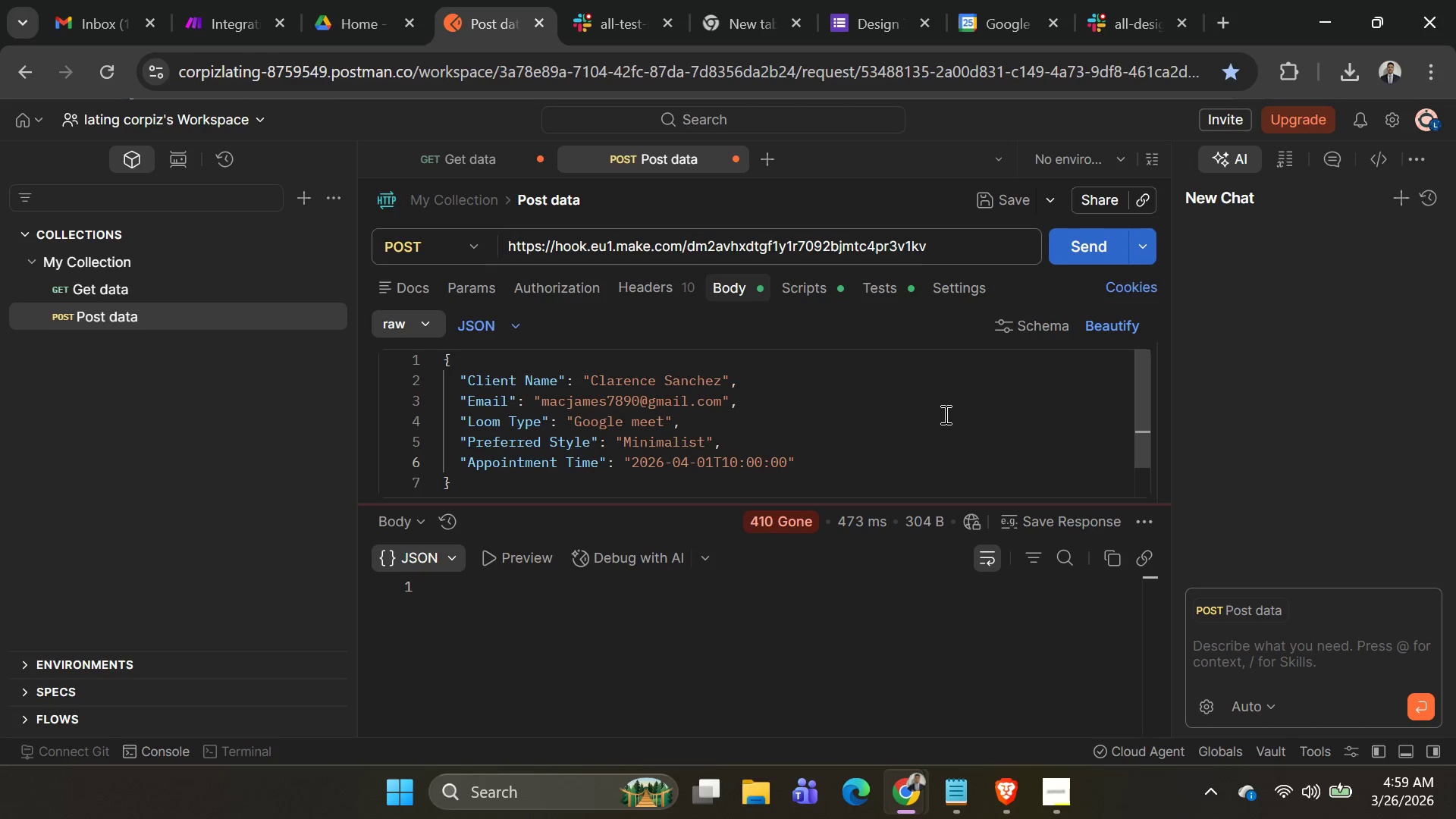 
left_click([529, 563])
 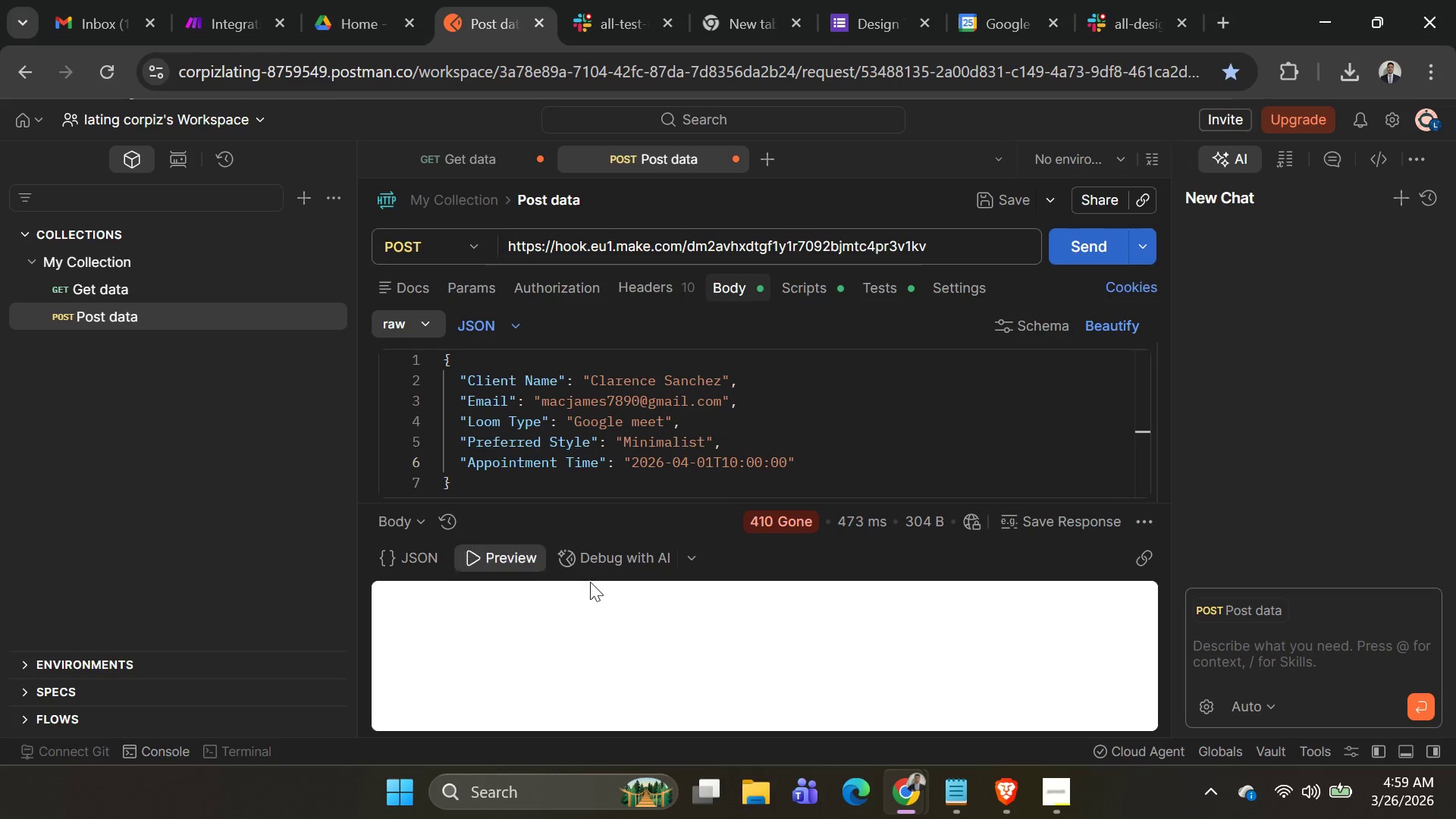 
scroll: coordinate [833, 545], scroll_direction: down, amount: 3.0
 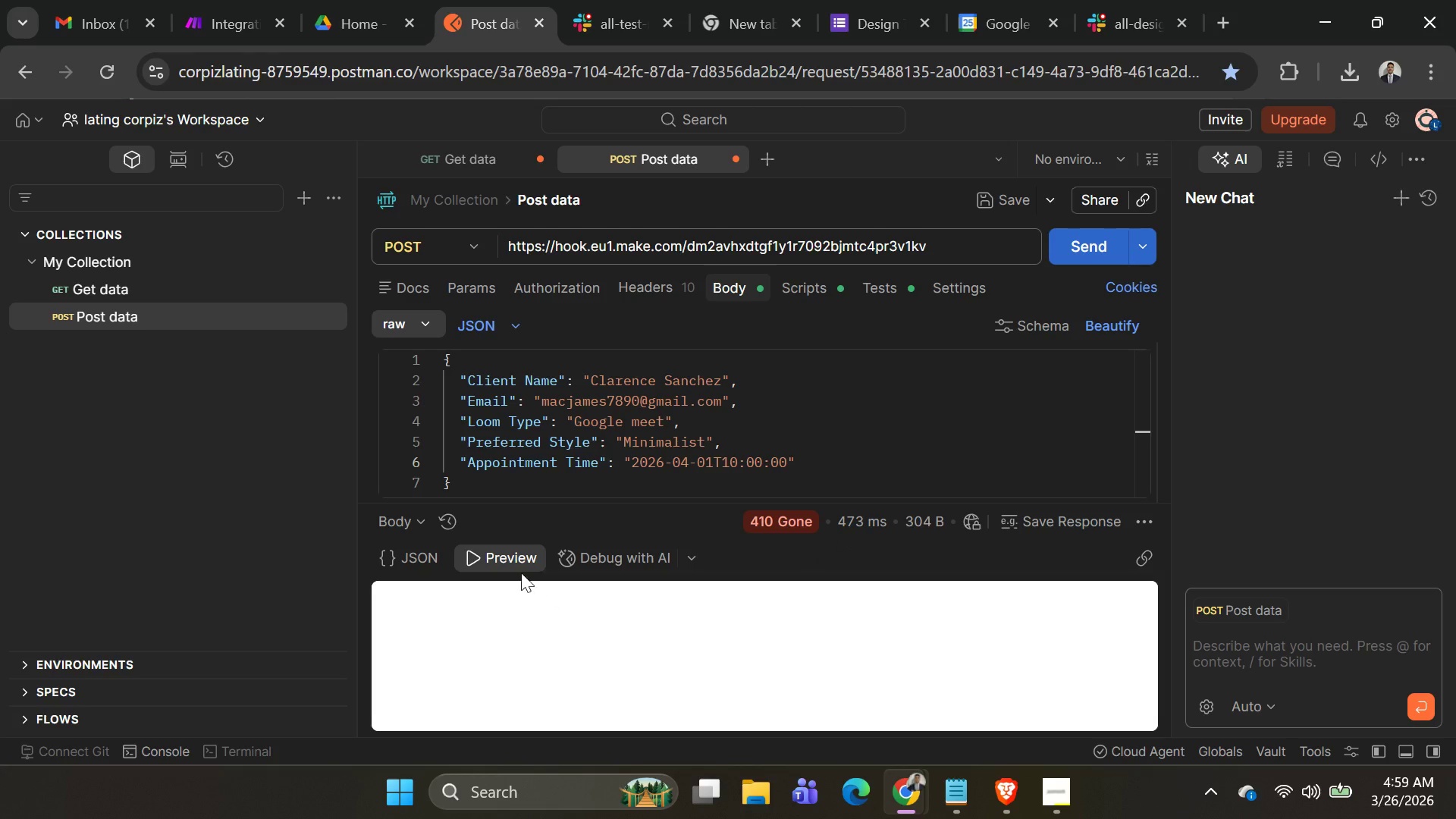 
left_click([494, 555])
 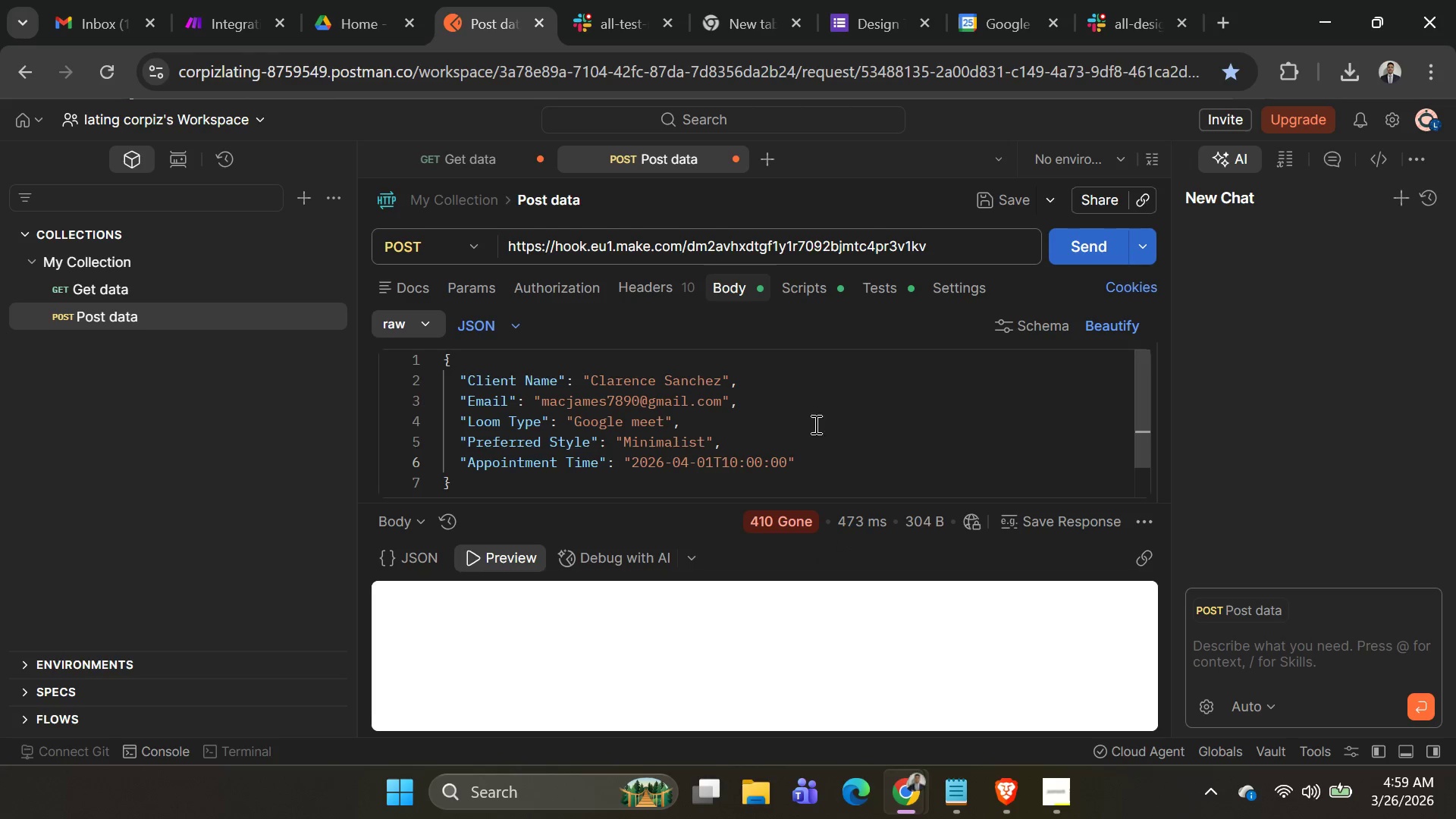 
left_click([849, 410])
 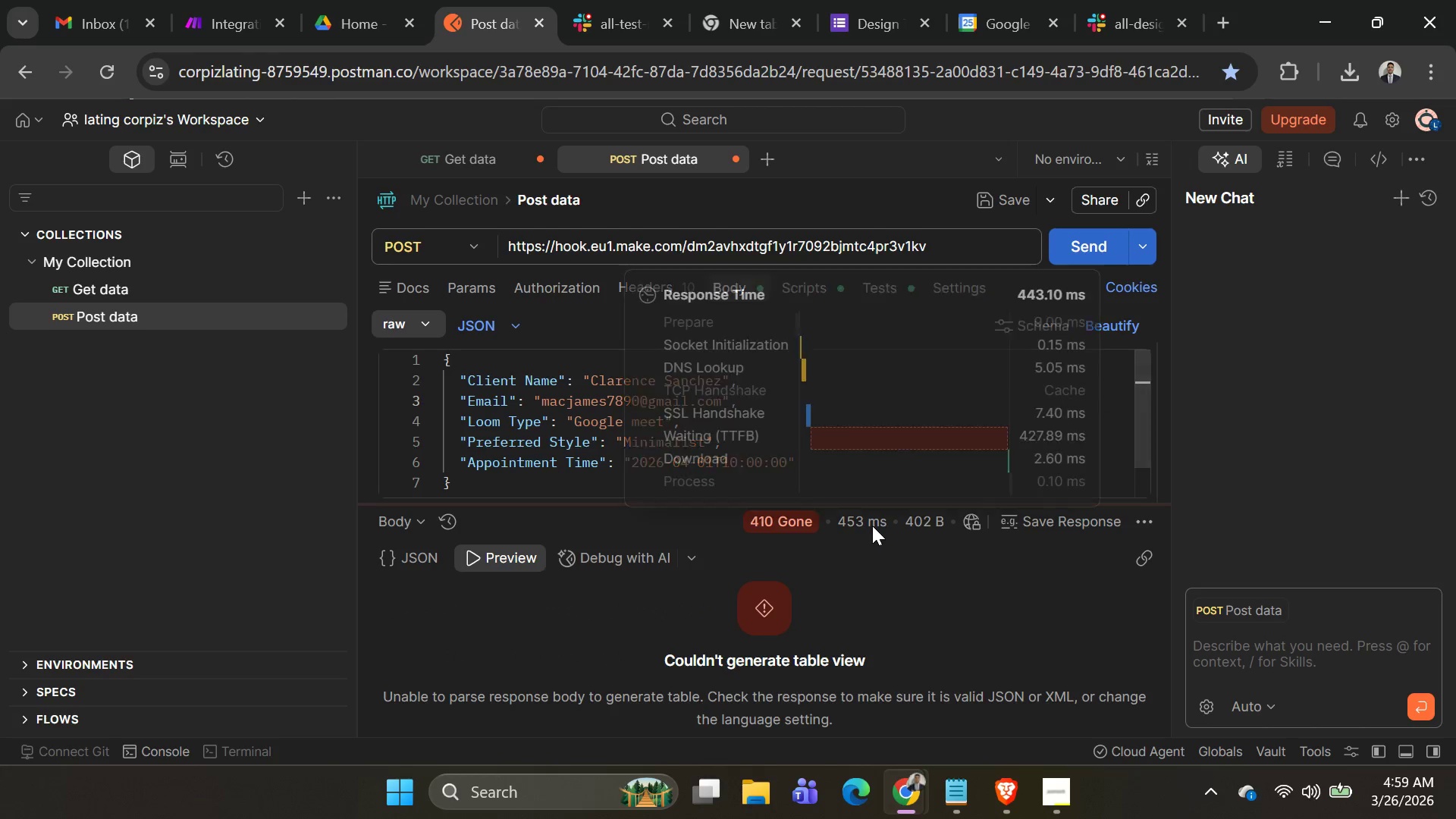 
wait(9.0)
 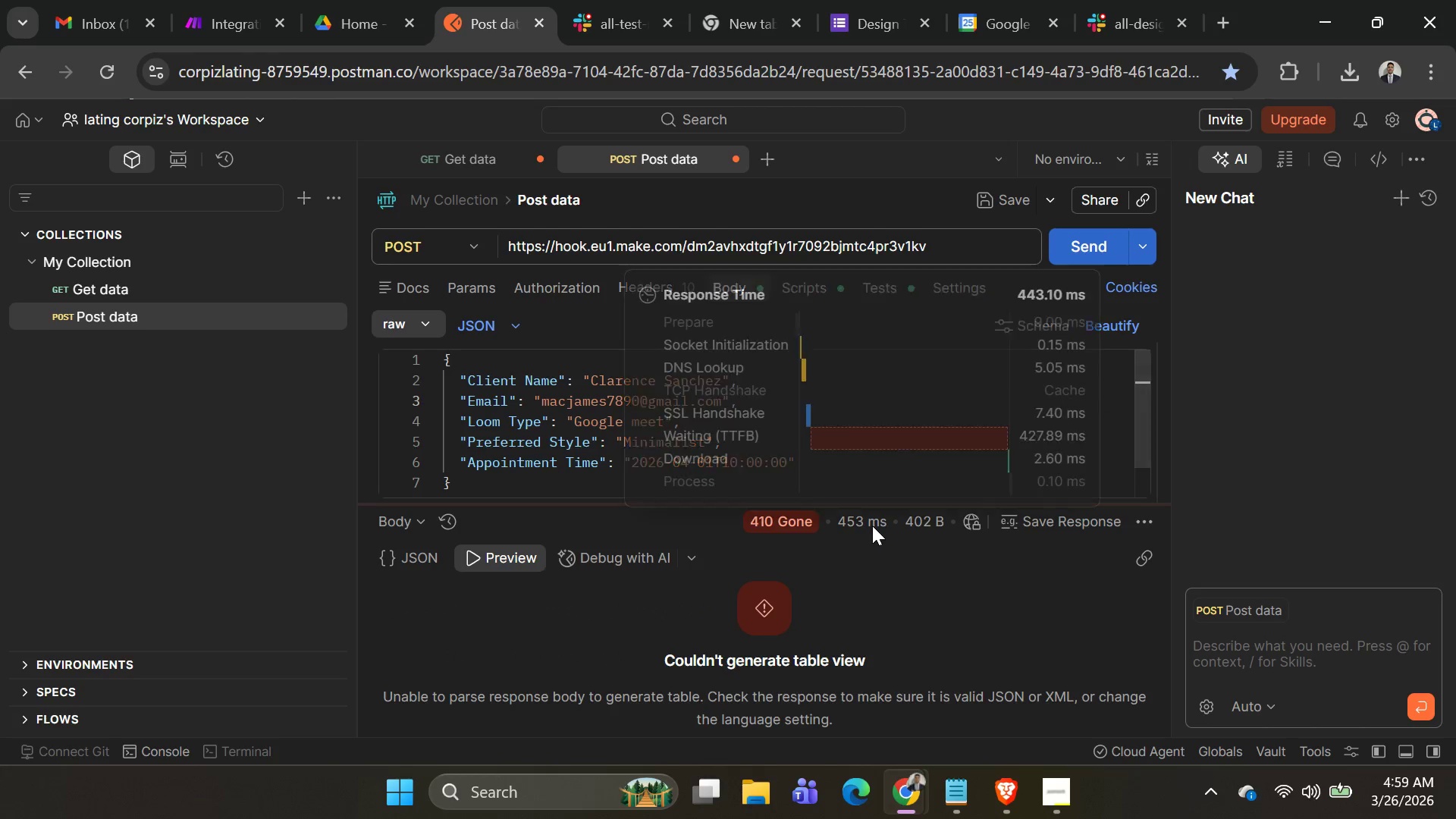 
key(Alt+AltLeft)
 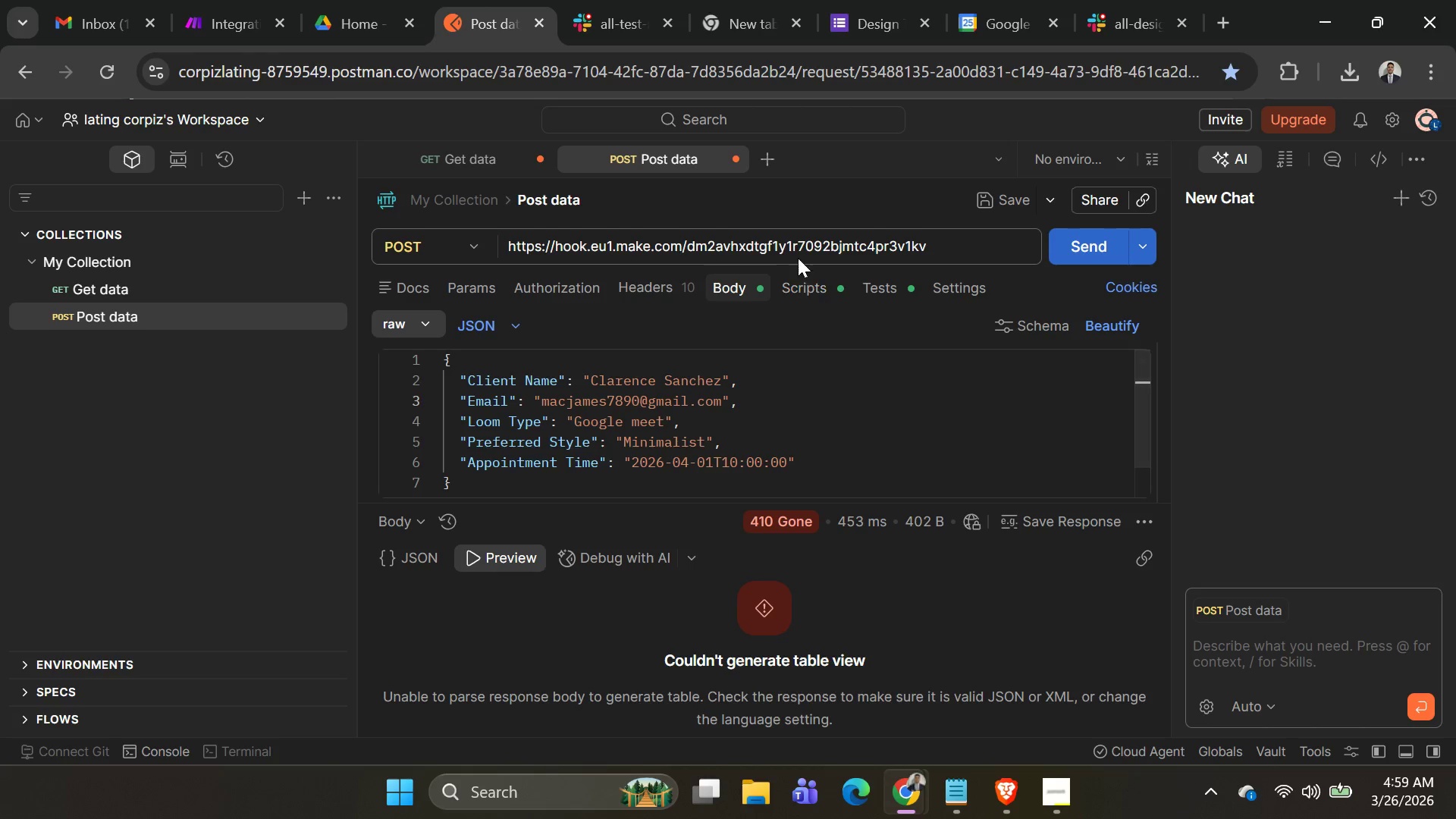 
key(Alt+Tab)
 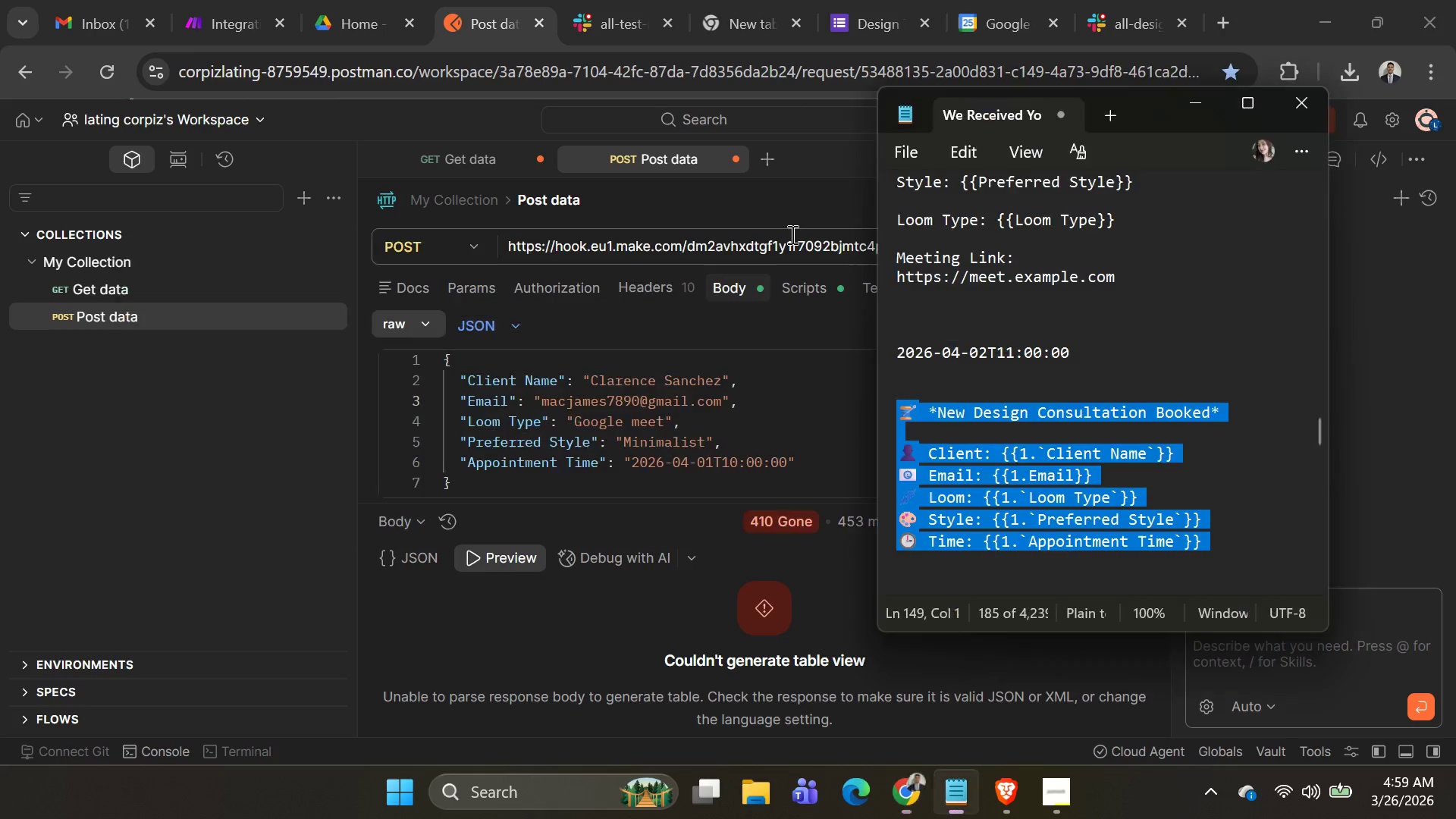 
key(Alt+AltLeft)
 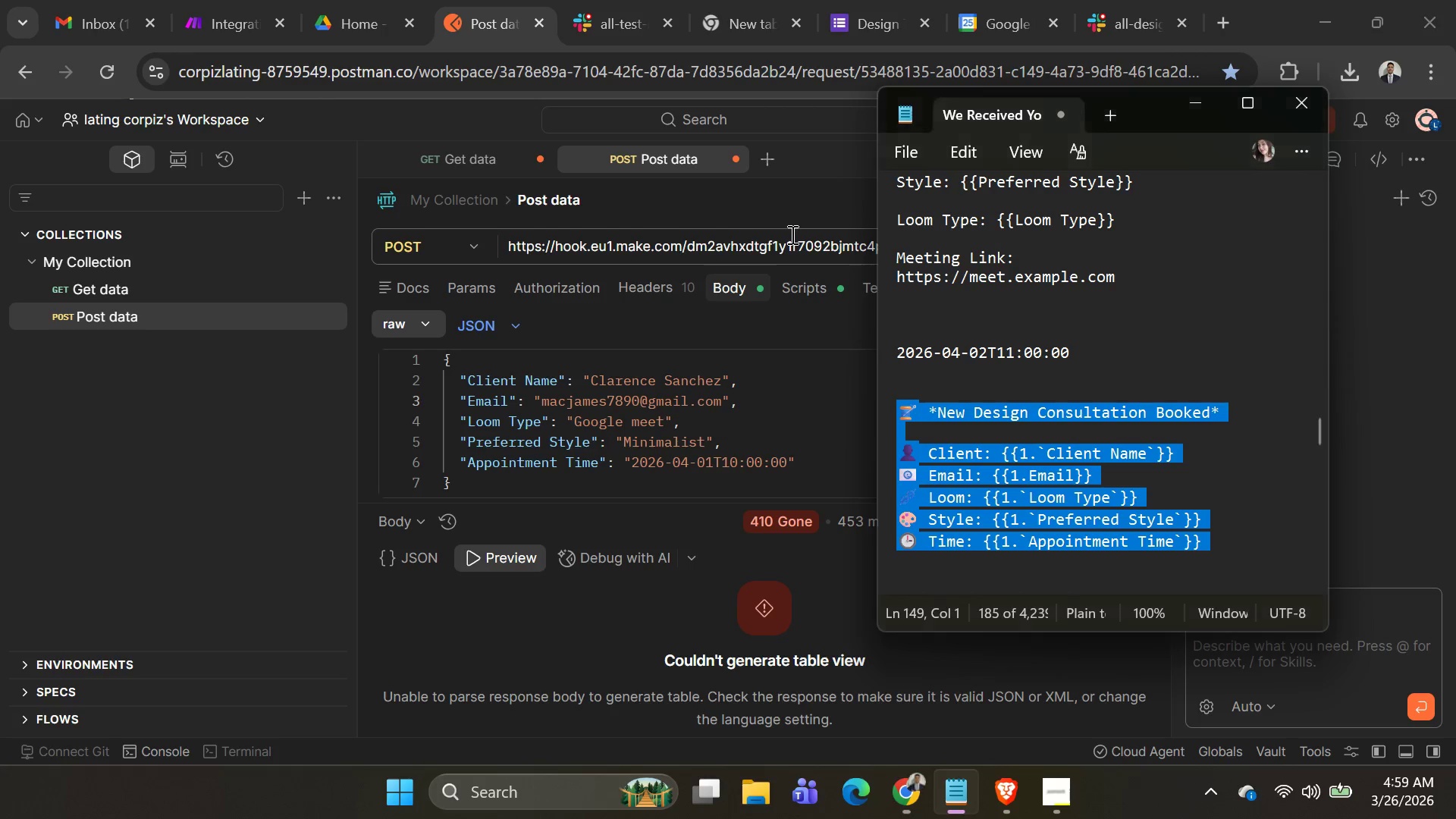 
key(Alt+Tab)
 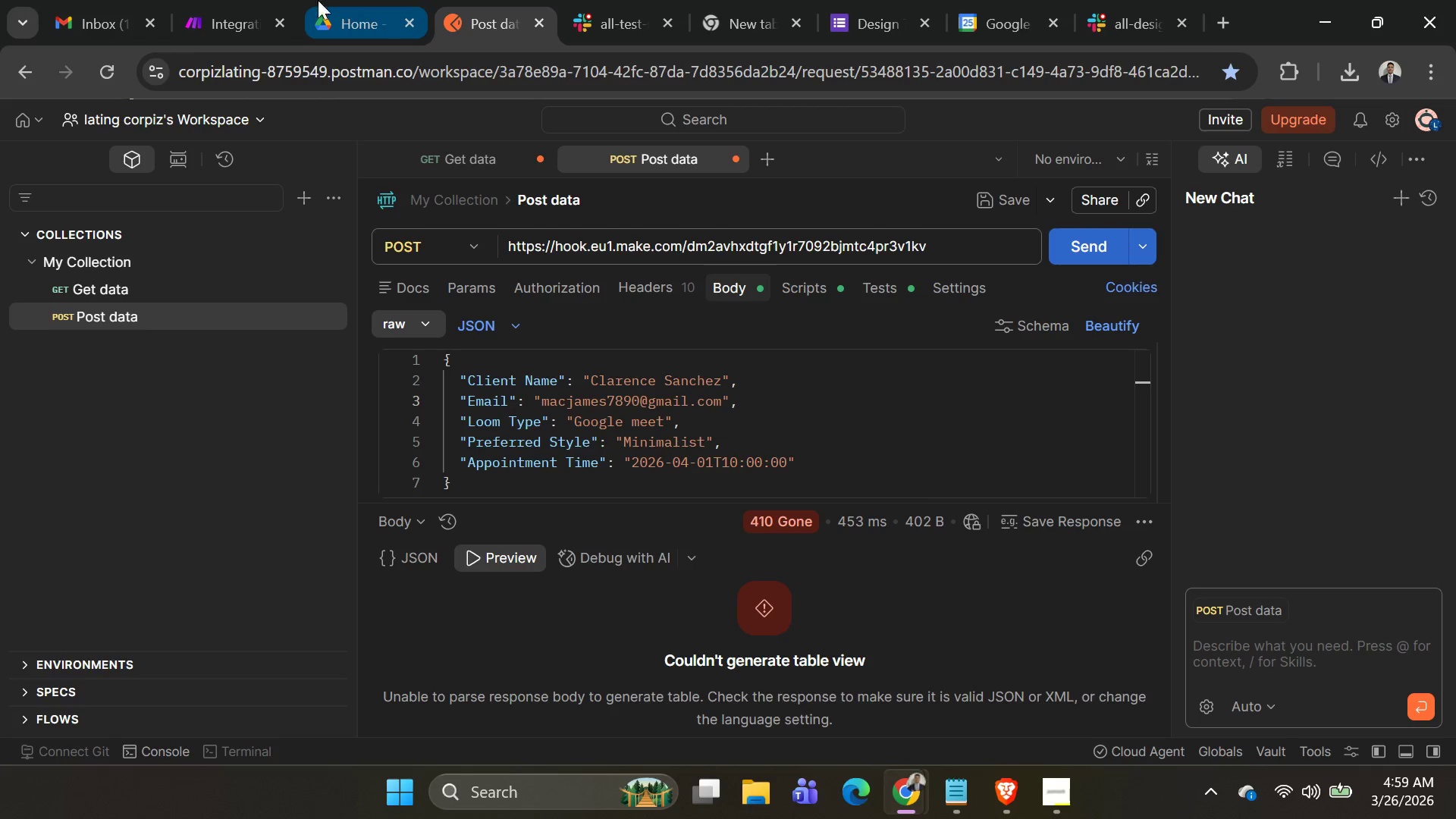 
left_click([196, 25])
 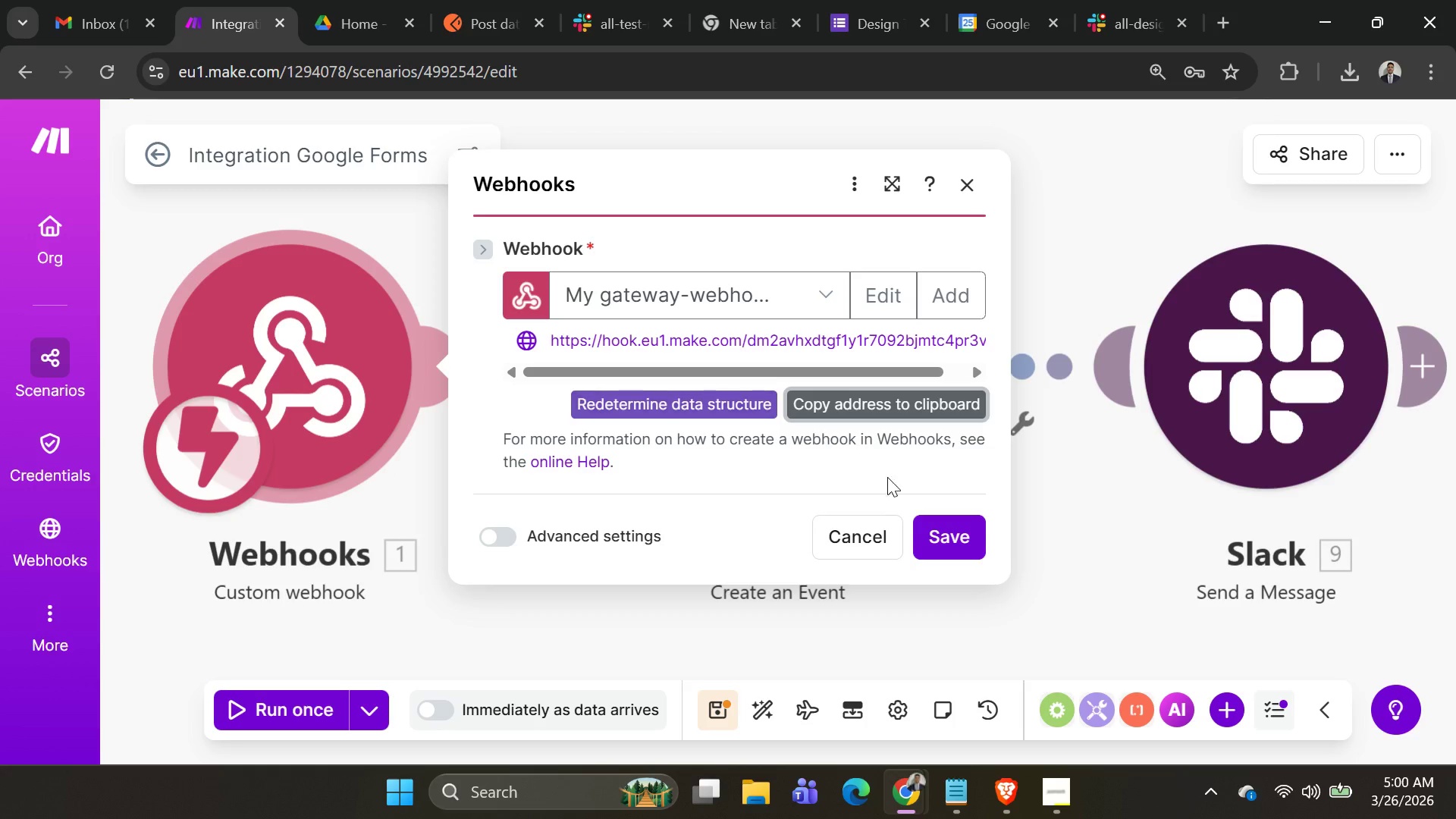 
left_click([946, 533])
 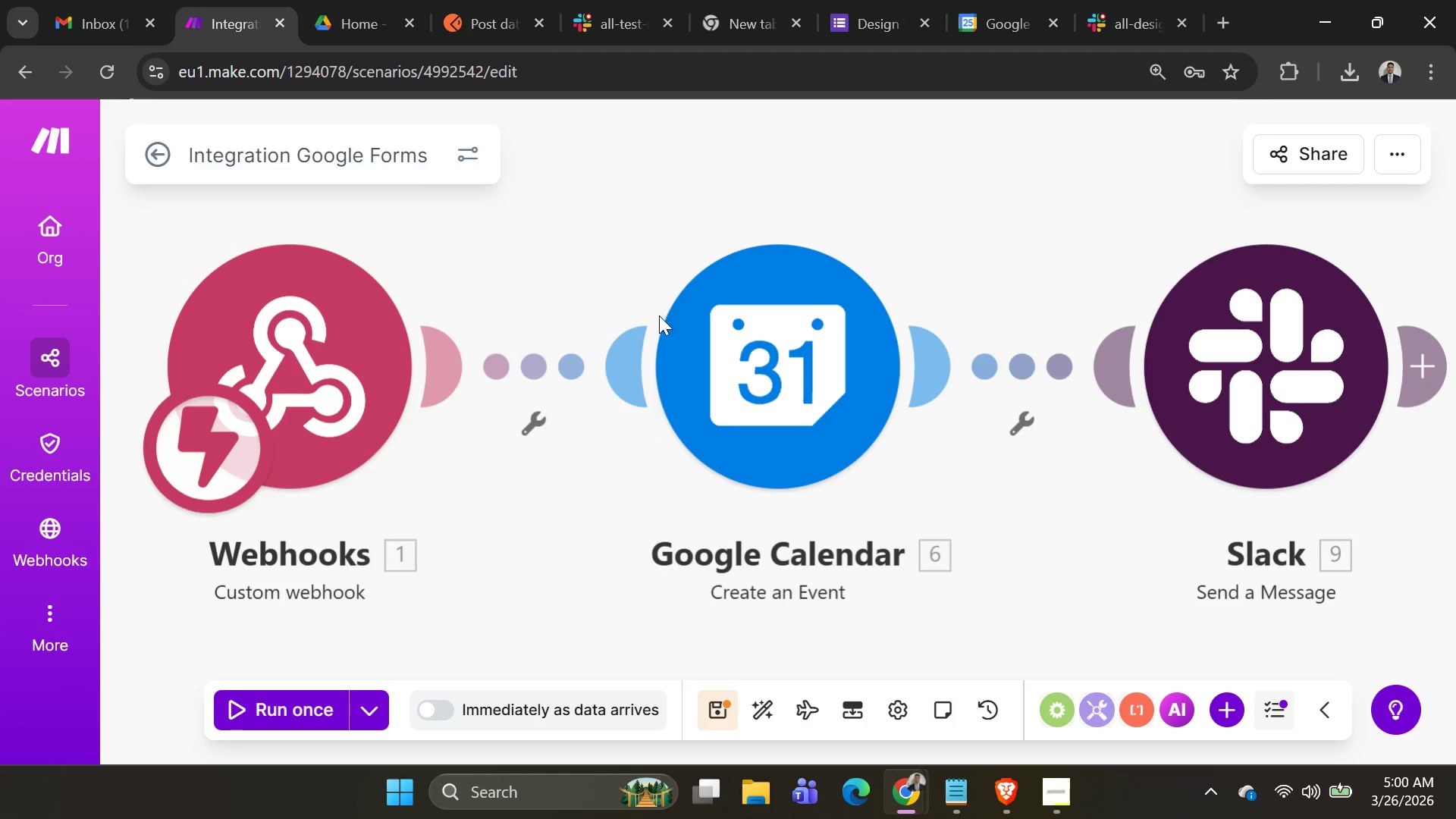 
key(Alt+AltLeft)
 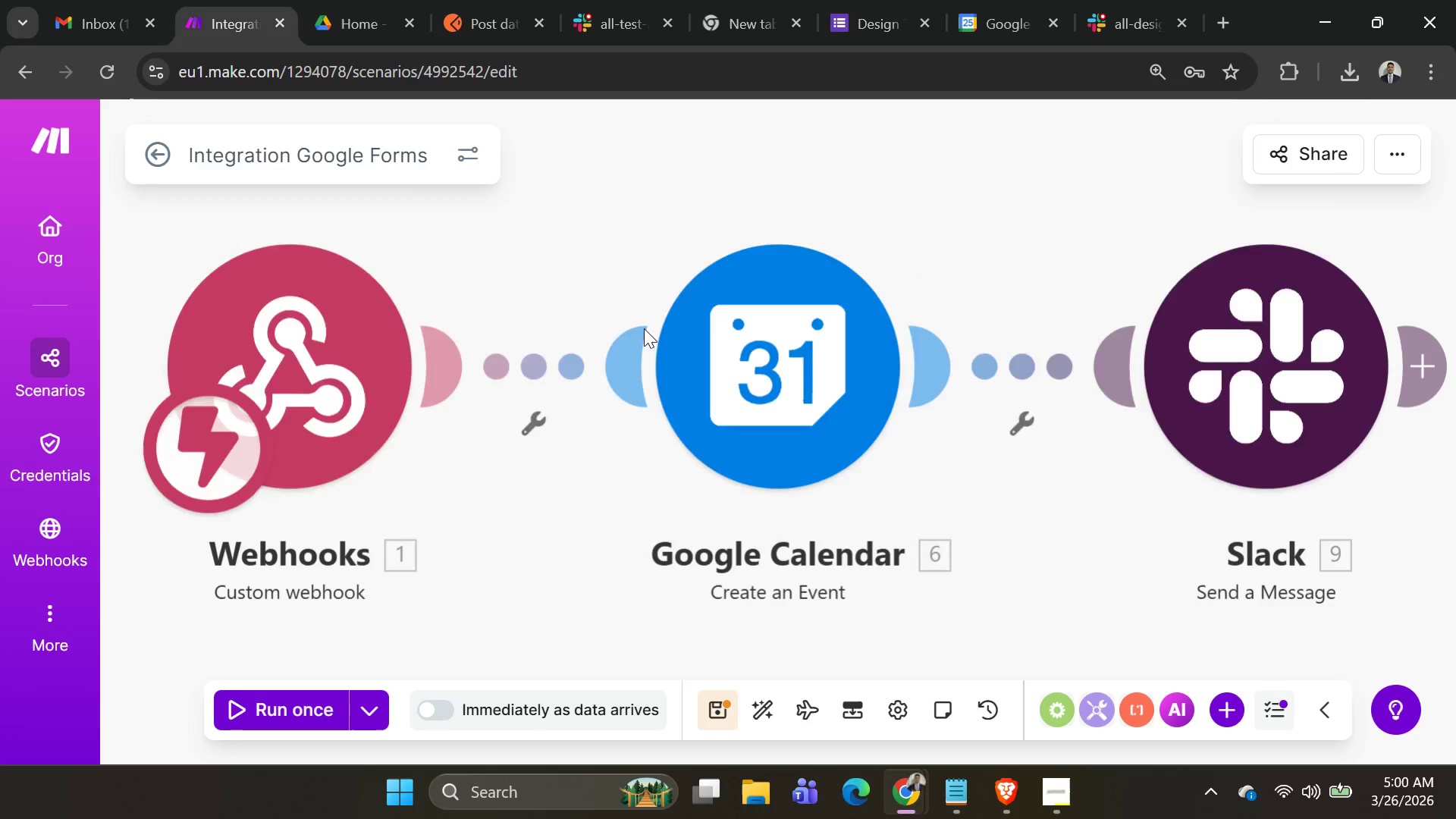 
key(Alt+Tab)
 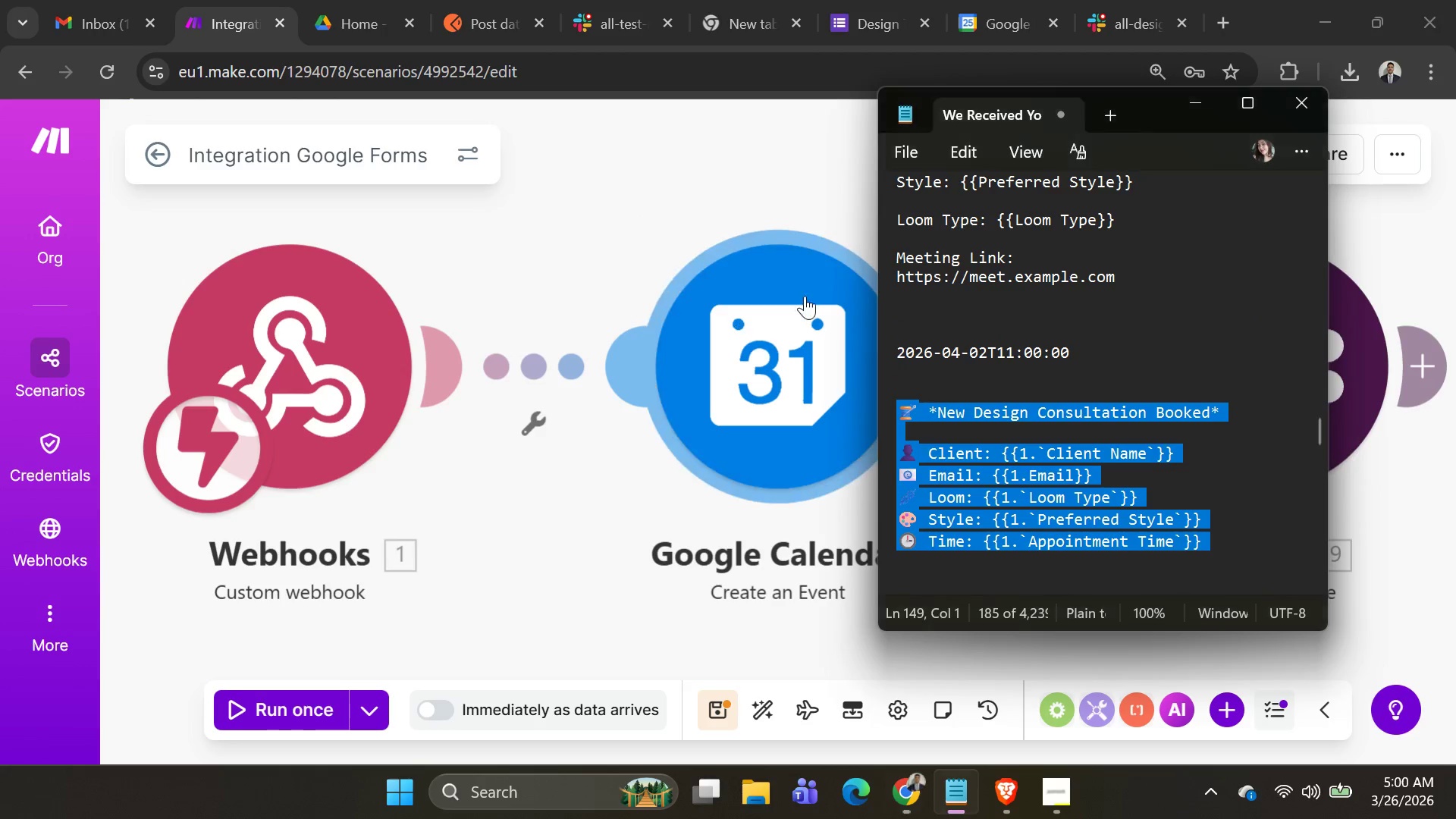 
key(Alt+AltLeft)
 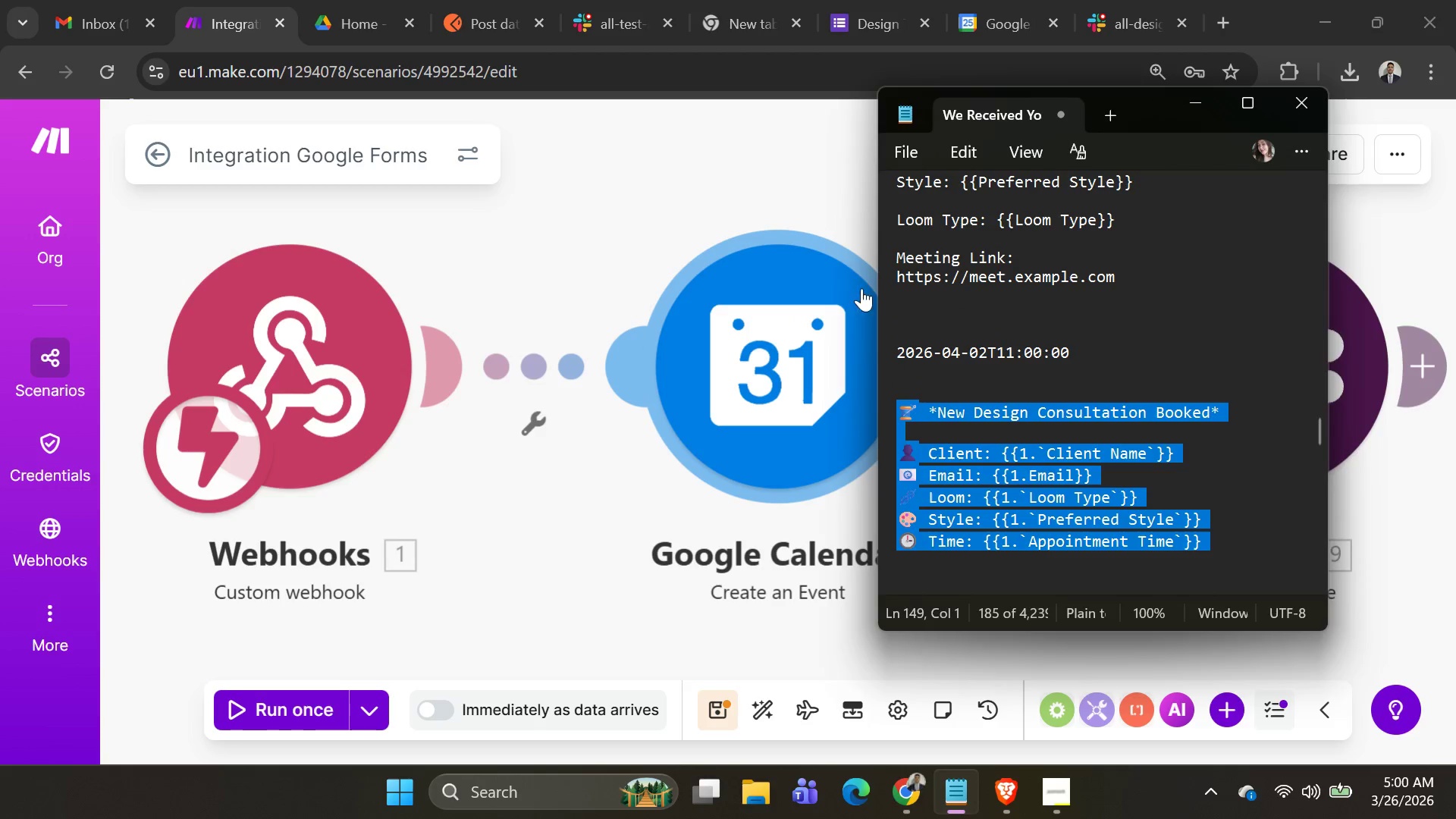 
key(Alt+Tab)
 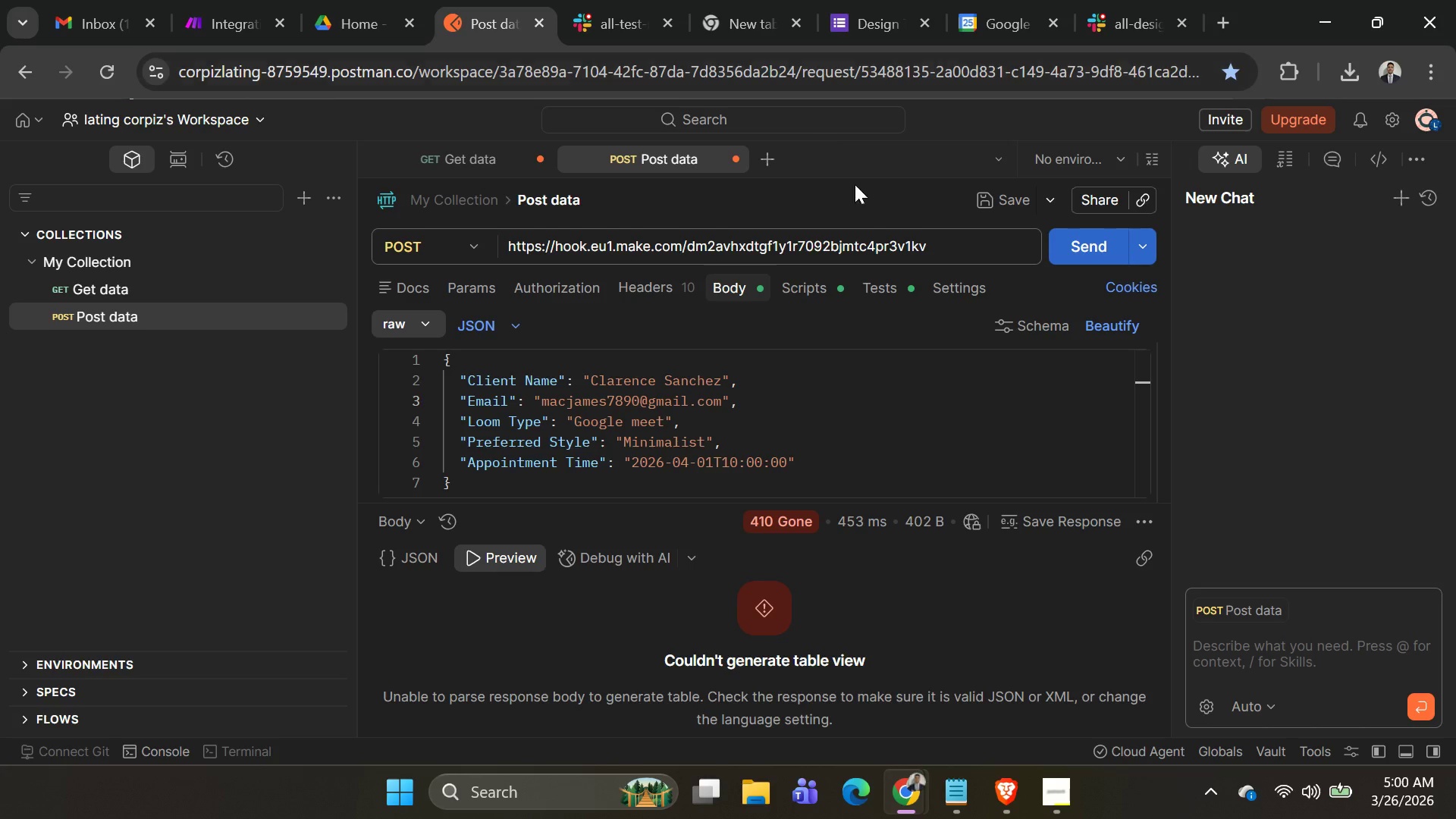 
left_click([1068, 255])
 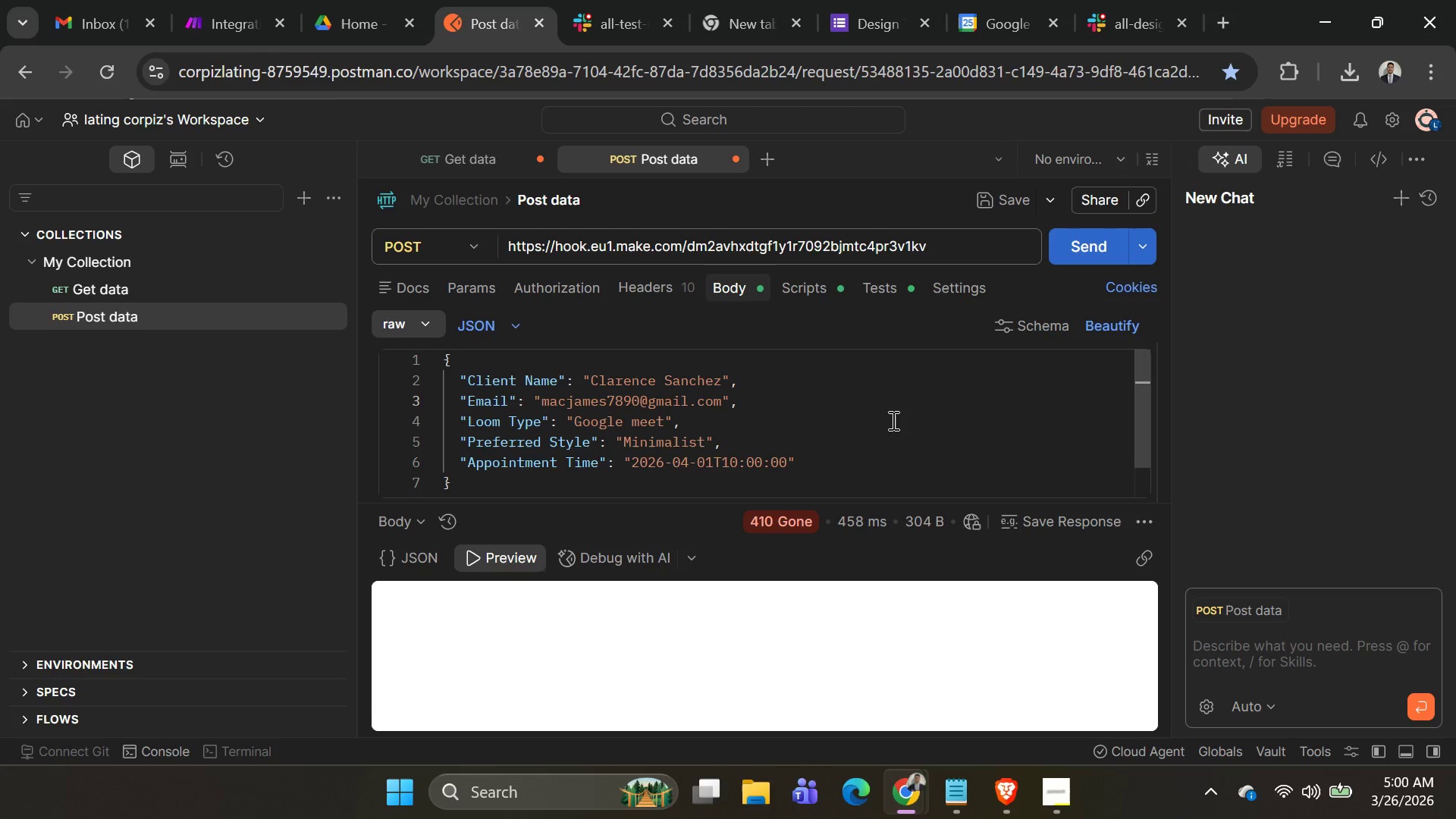 
scroll: coordinate [886, 426], scroll_direction: none, amount: 0.0
 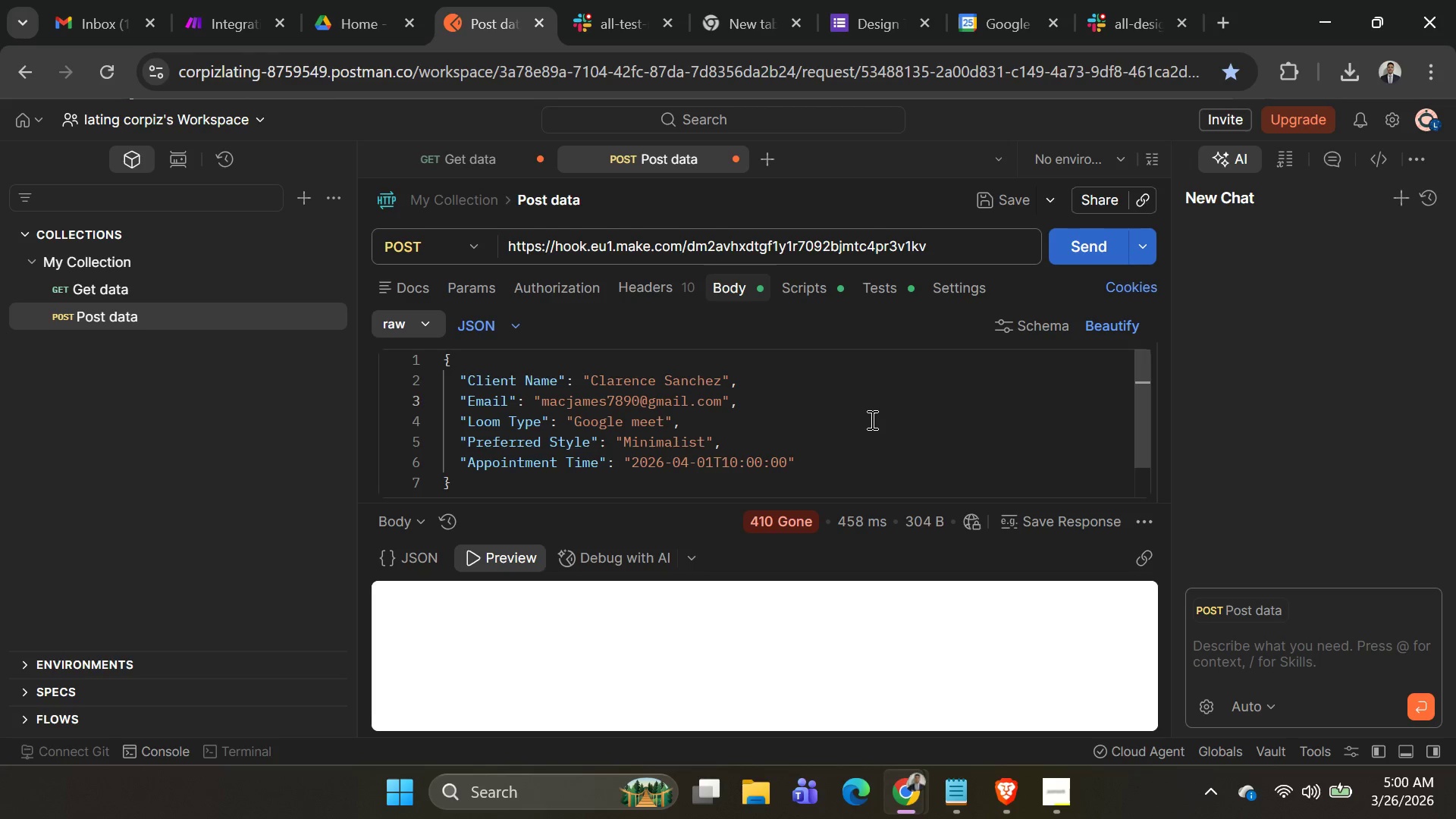 
key(Alt+AltLeft)
 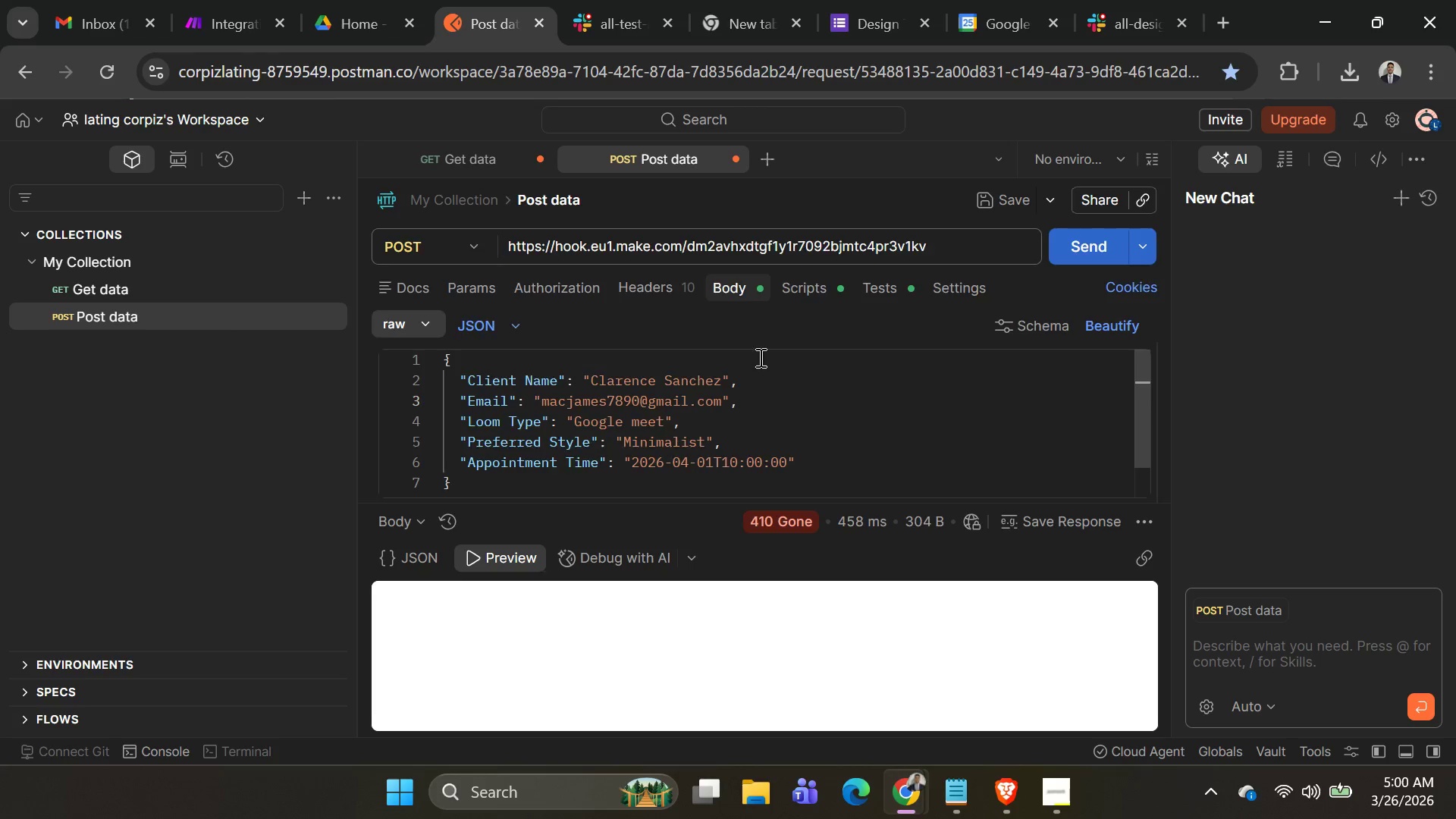 
key(Alt+Tab)
 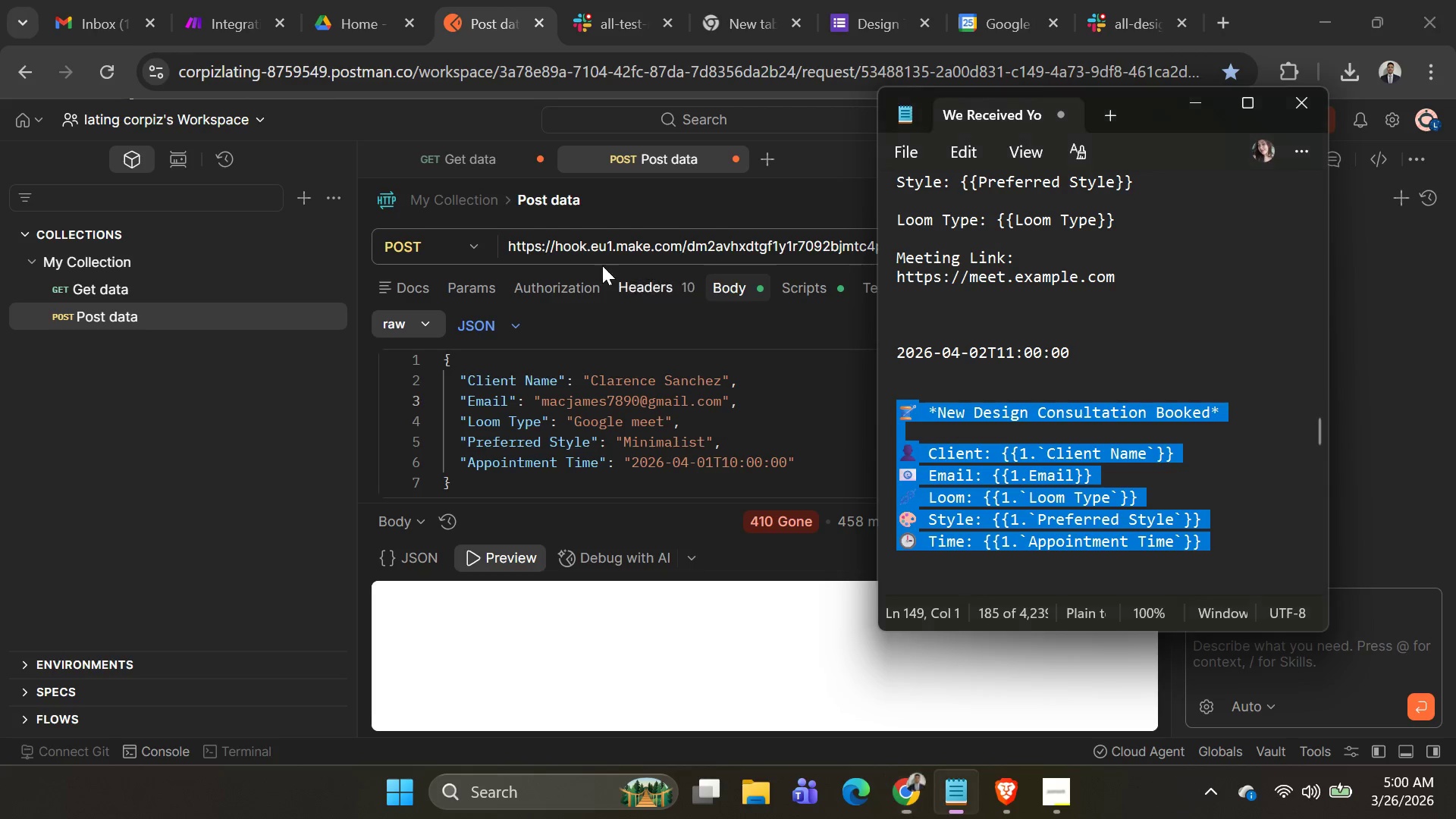 
key(Alt+AltLeft)
 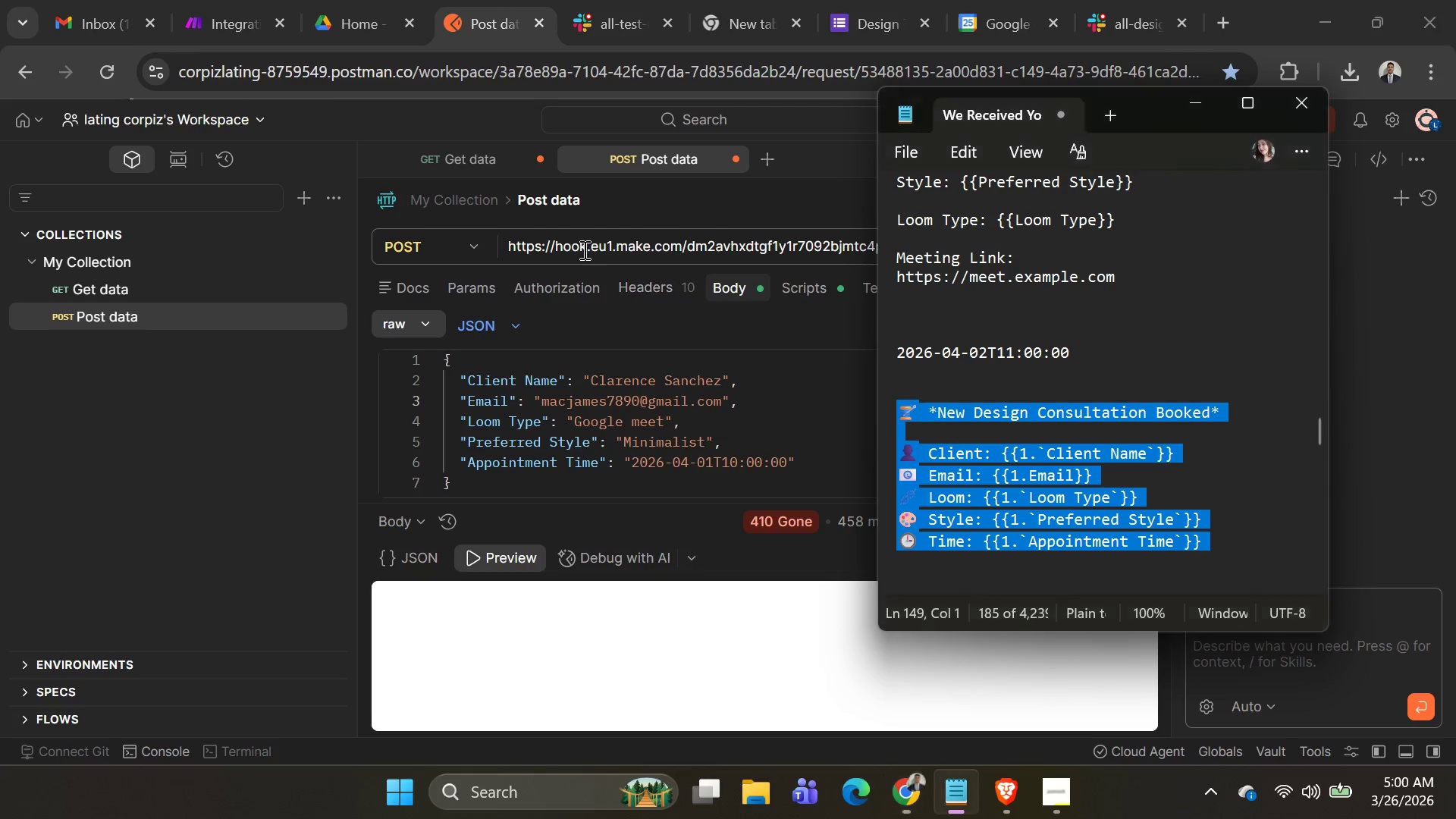 
key(Alt+Tab)
 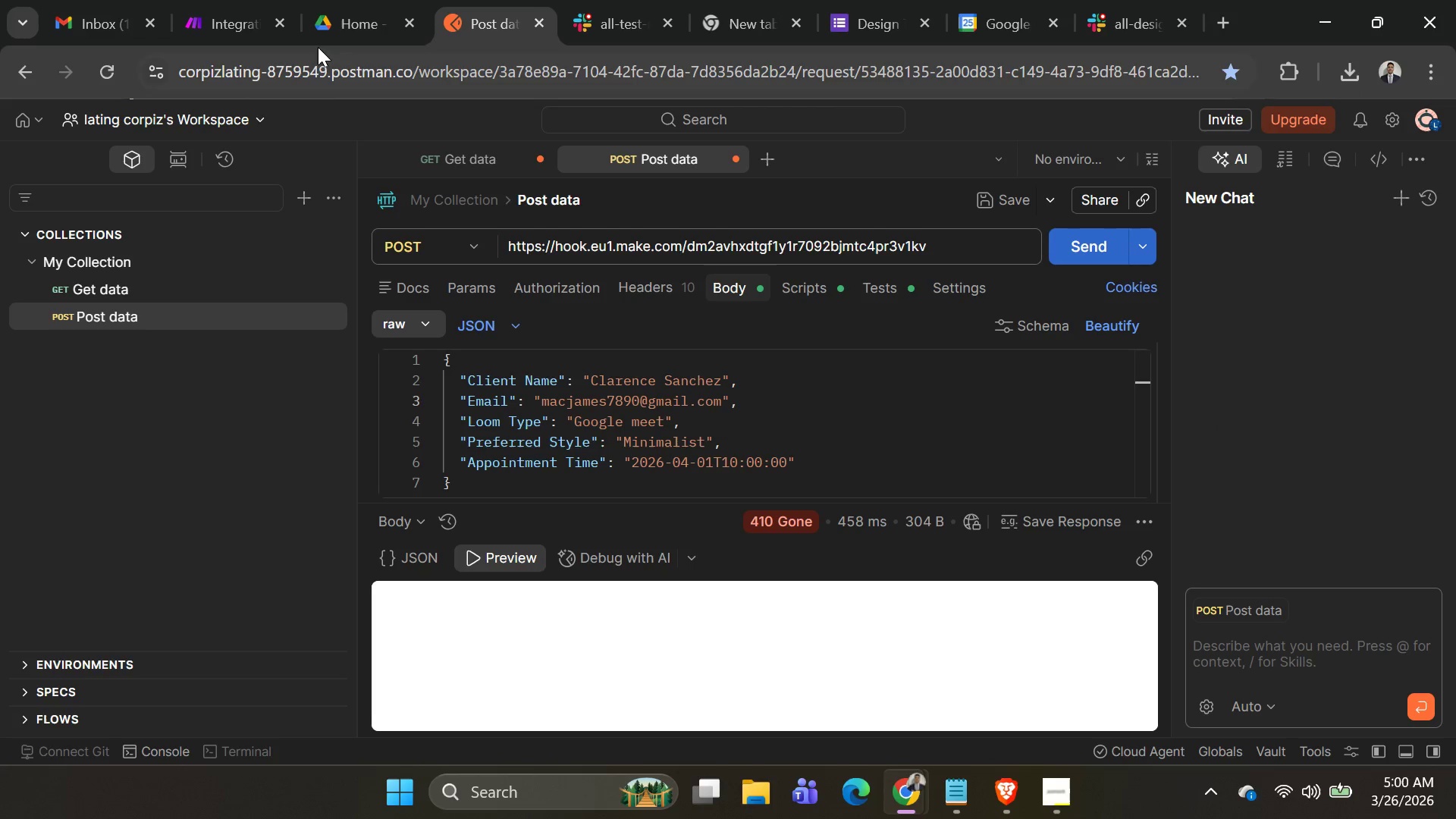 
left_click([192, 24])
 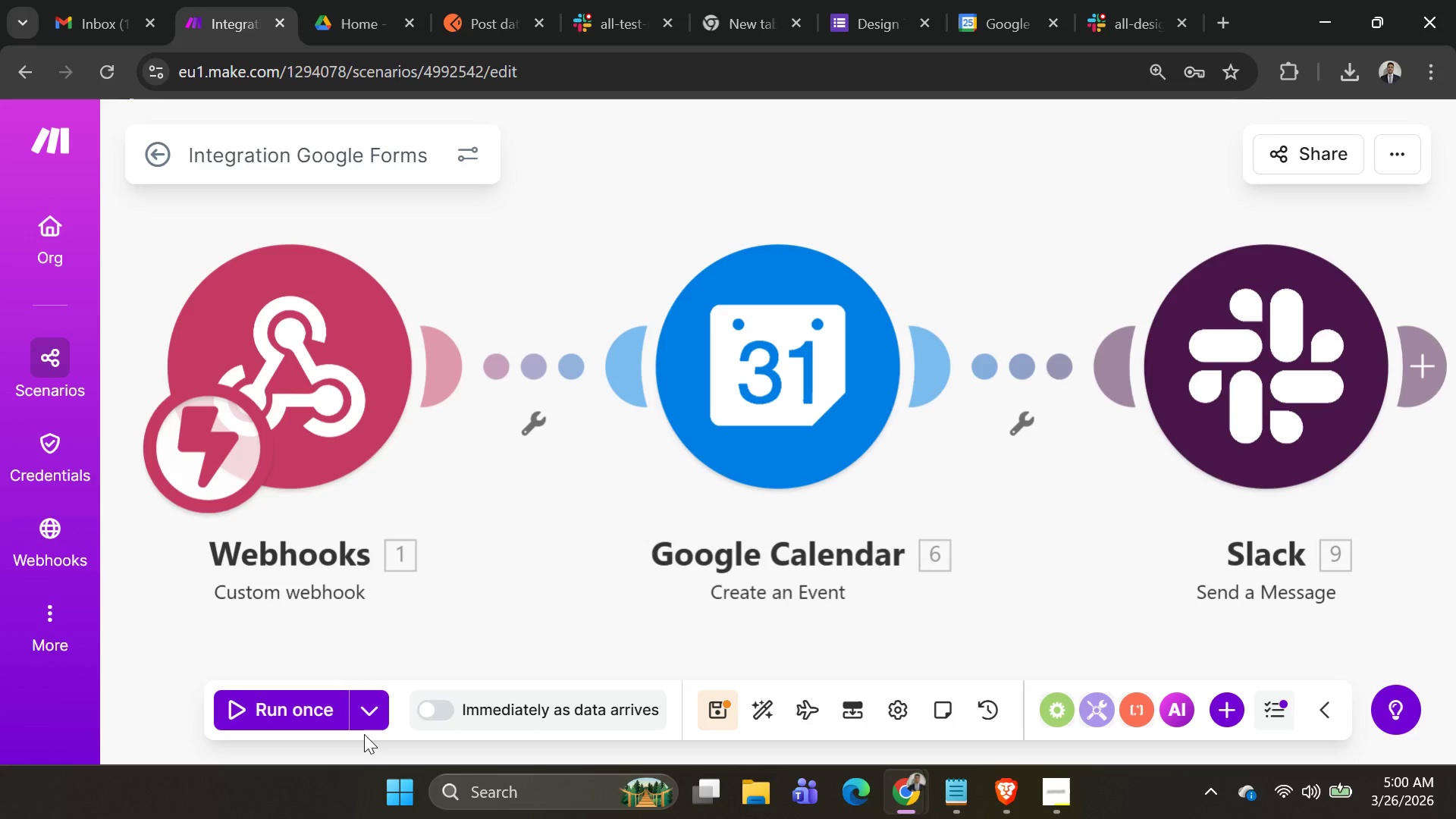 
left_click([312, 714])
 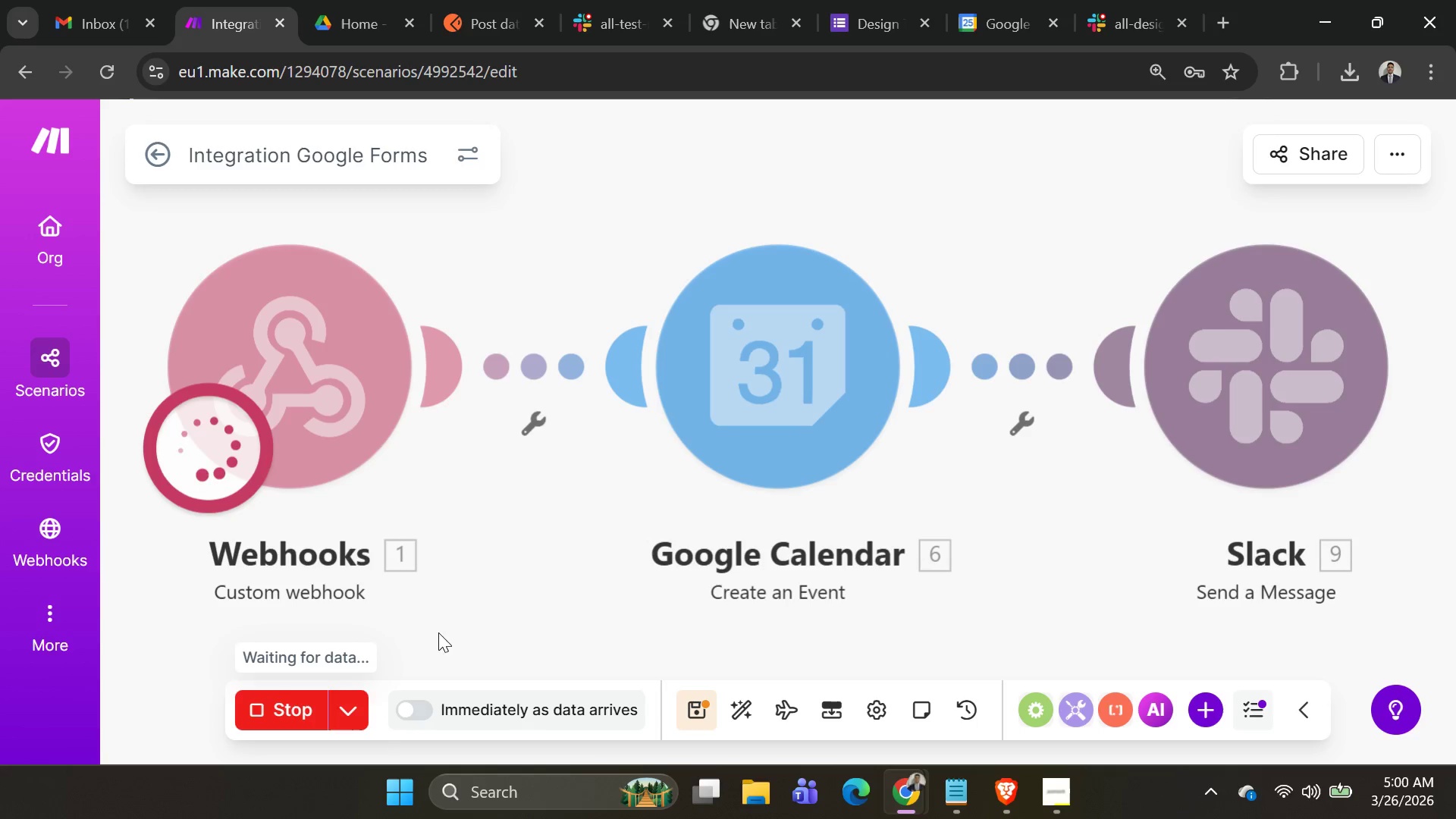 
left_click([362, 717])
 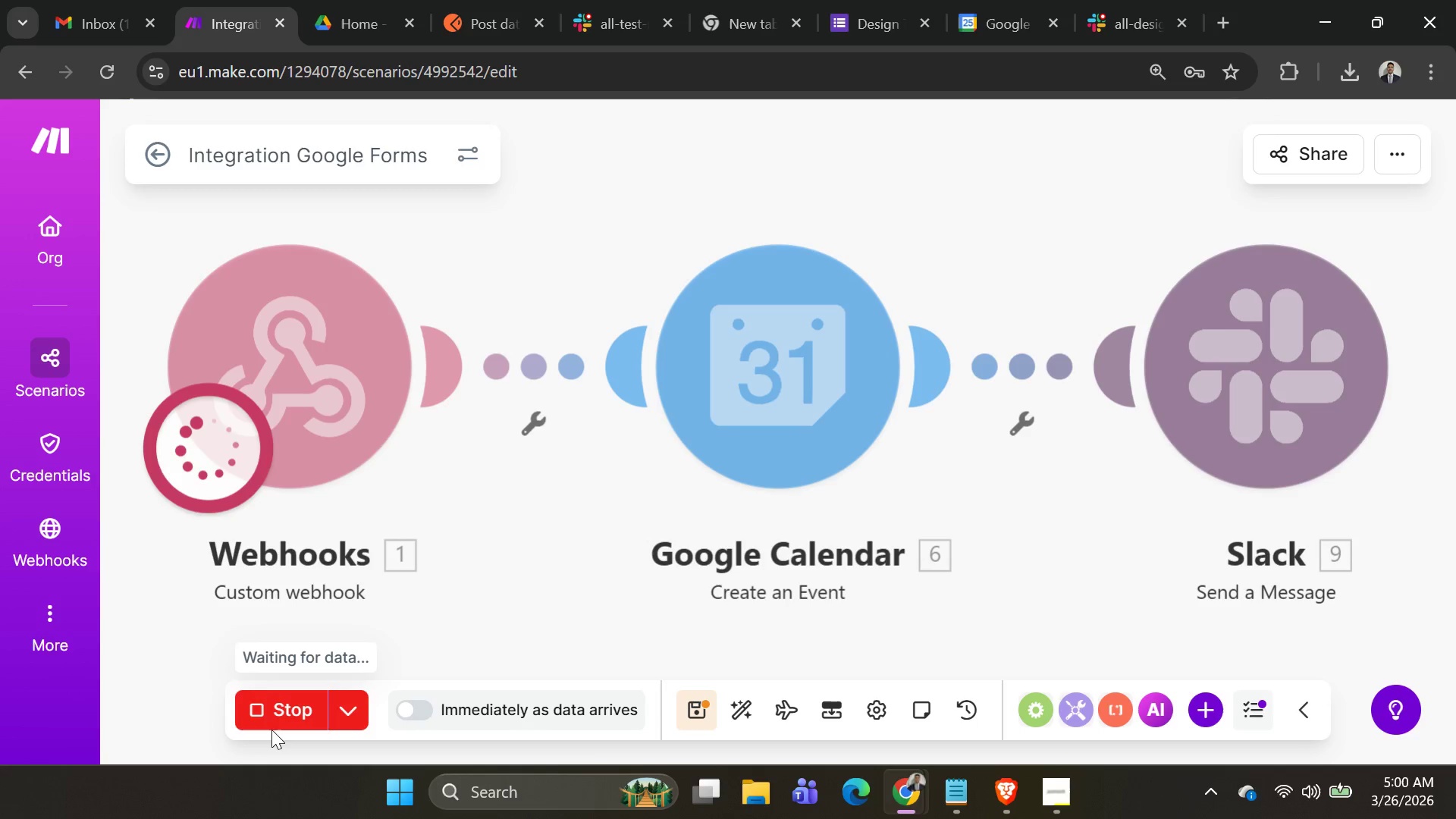 
left_click_drag(start_coordinate=[286, 692], to_coordinate=[286, 701])
 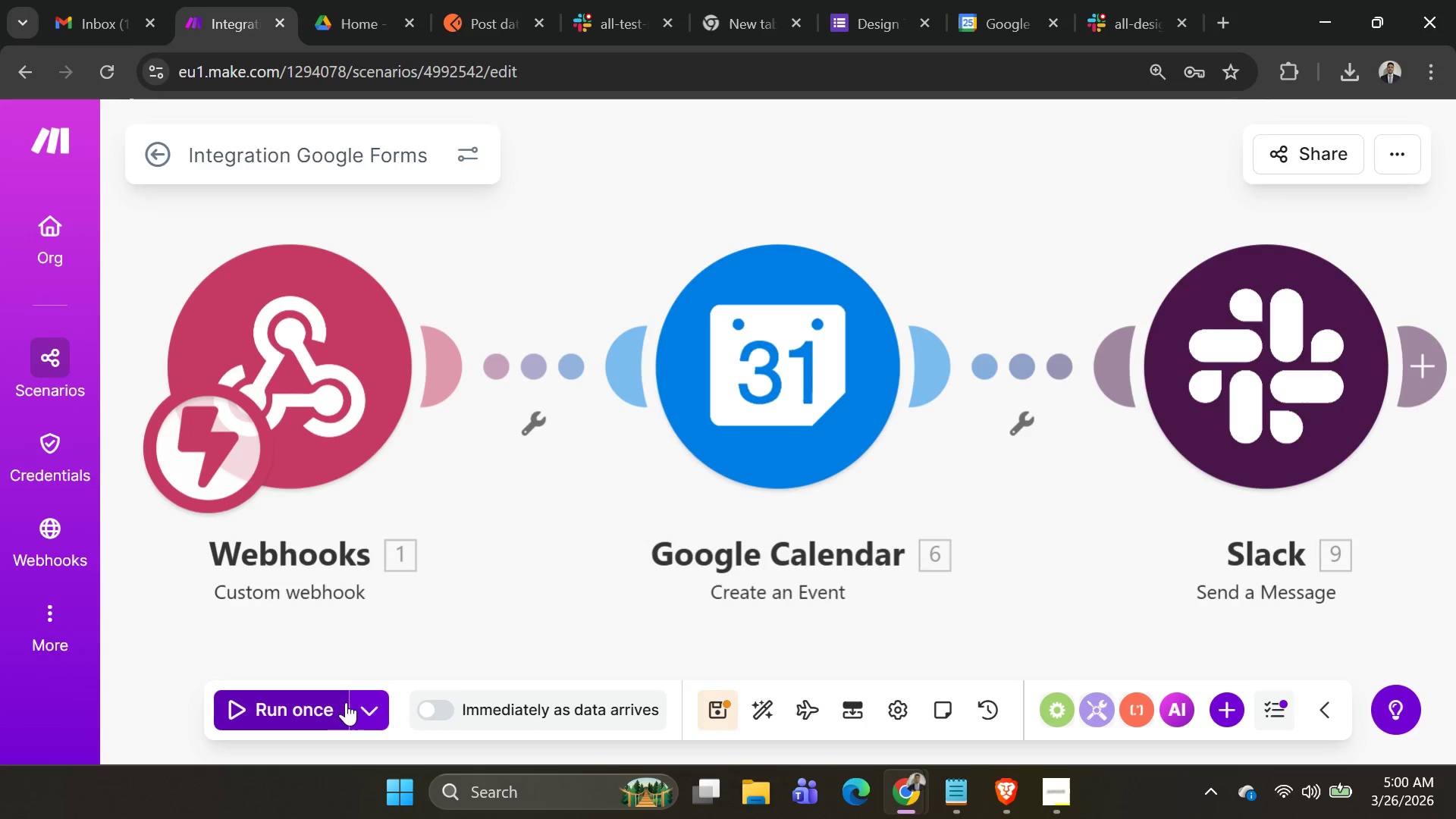 
left_click_drag(start_coordinate=[362, 702], to_coordinate=[362, 706])
 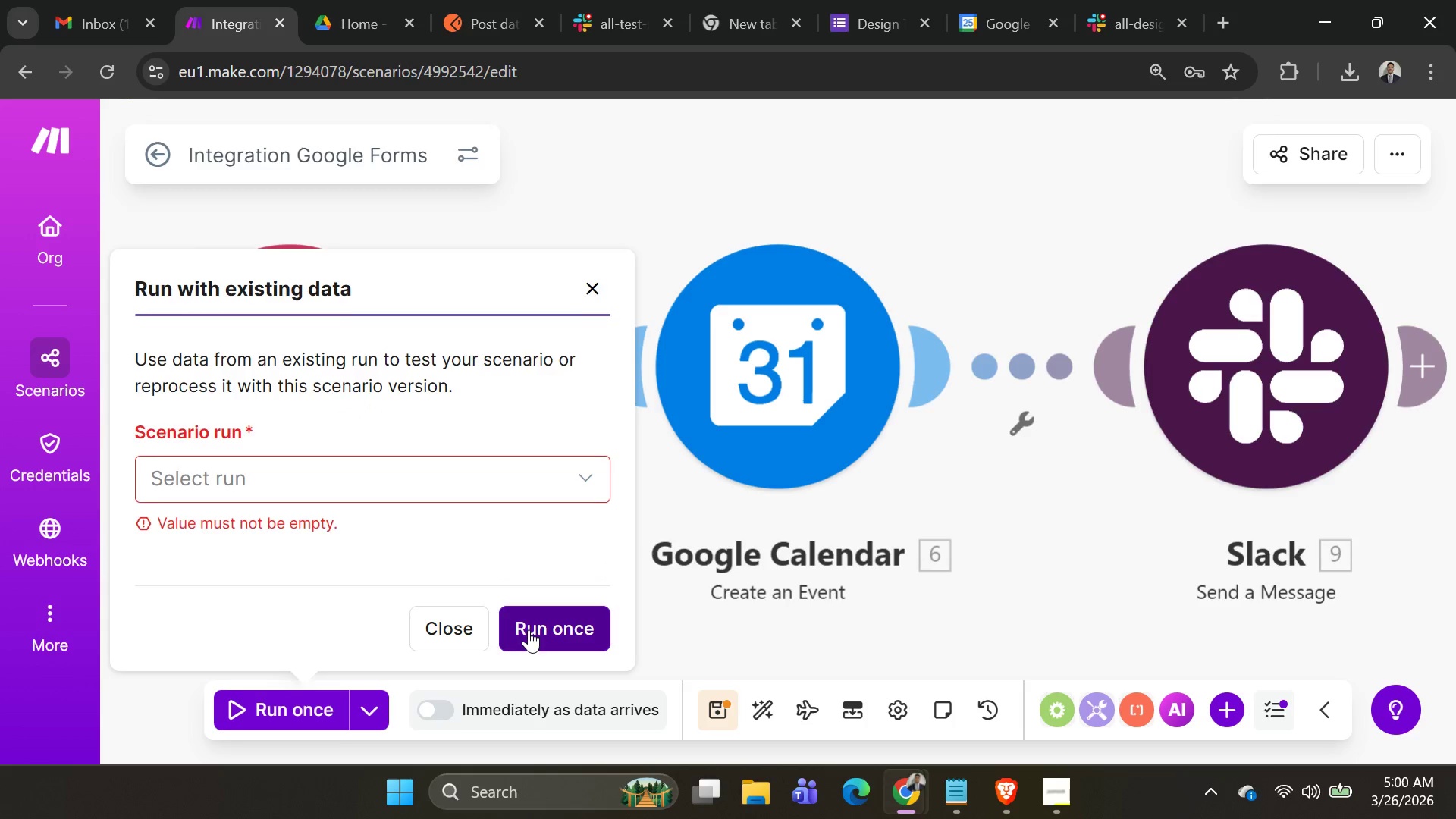 
left_click([521, 471])
 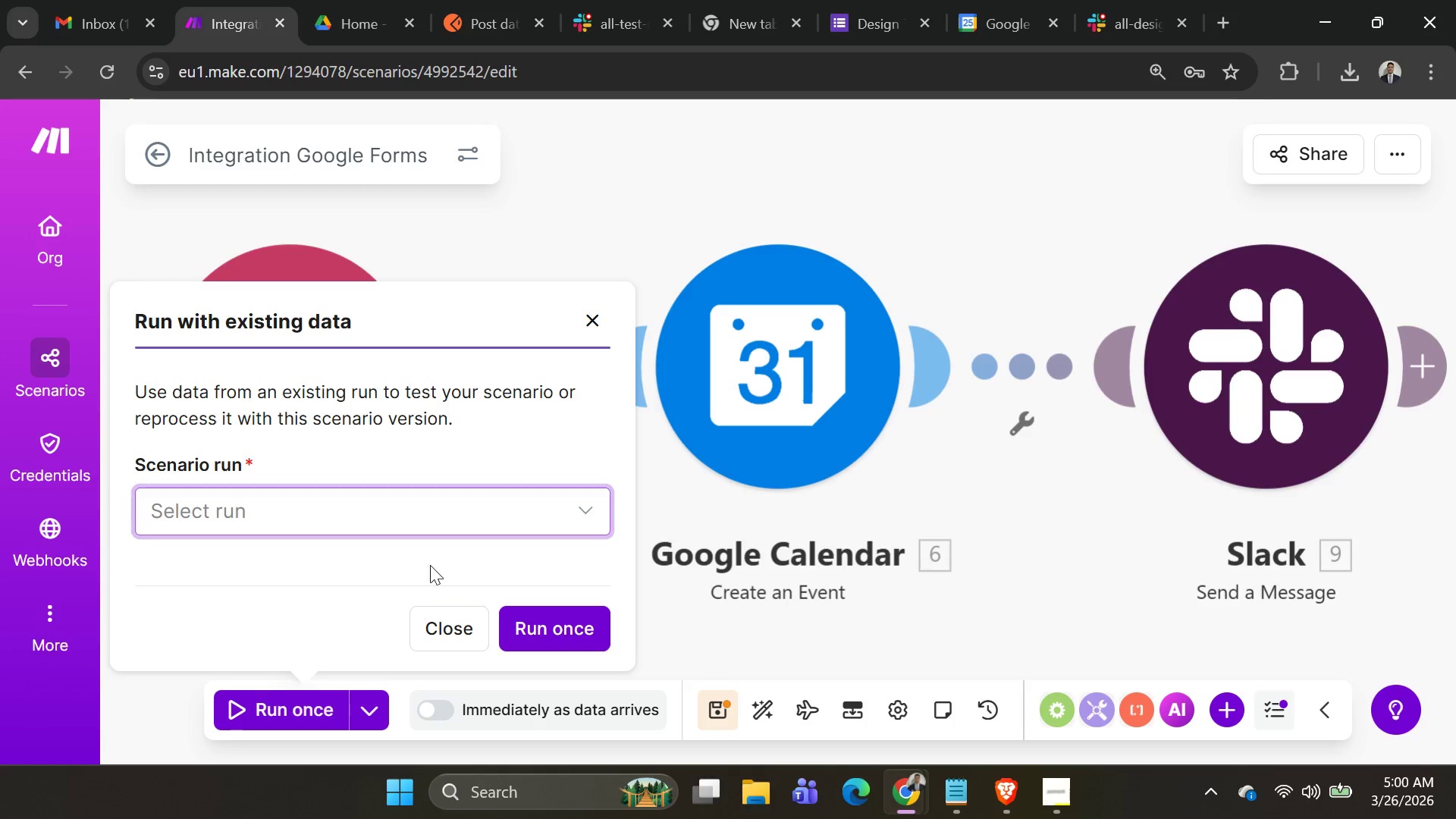 
left_click([450, 506])
 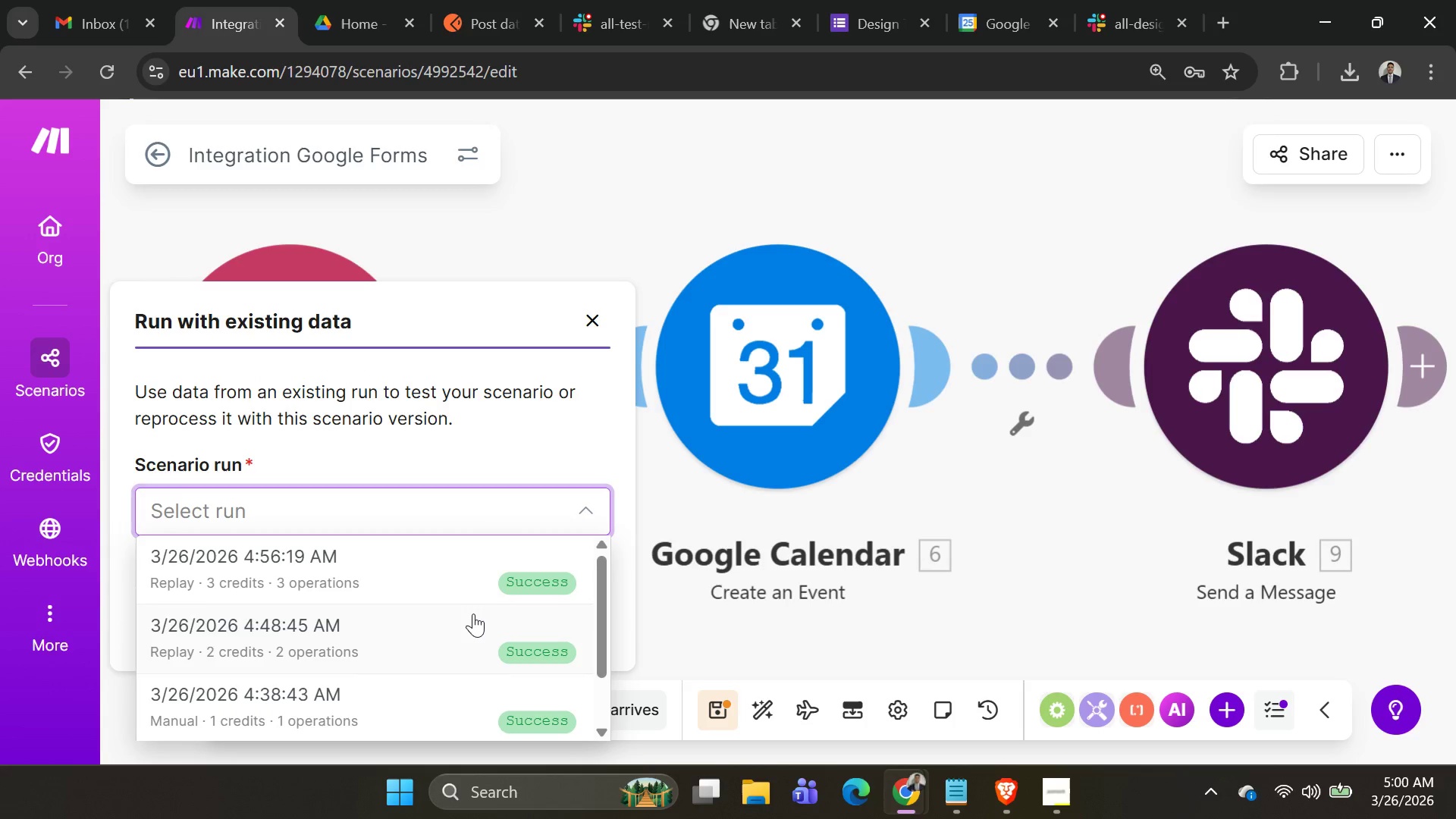 
left_click([447, 571])
 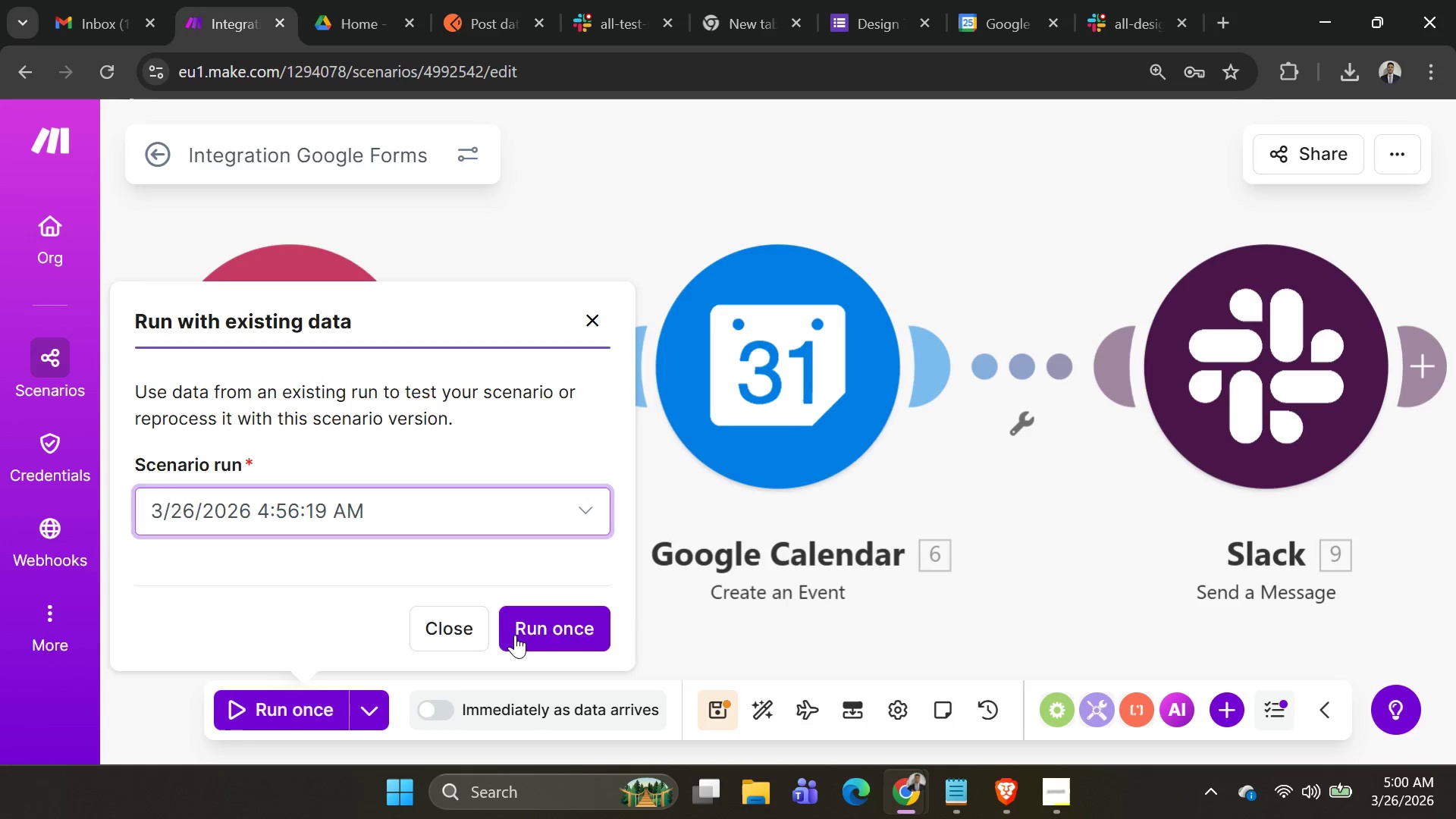 
left_click([531, 631])
 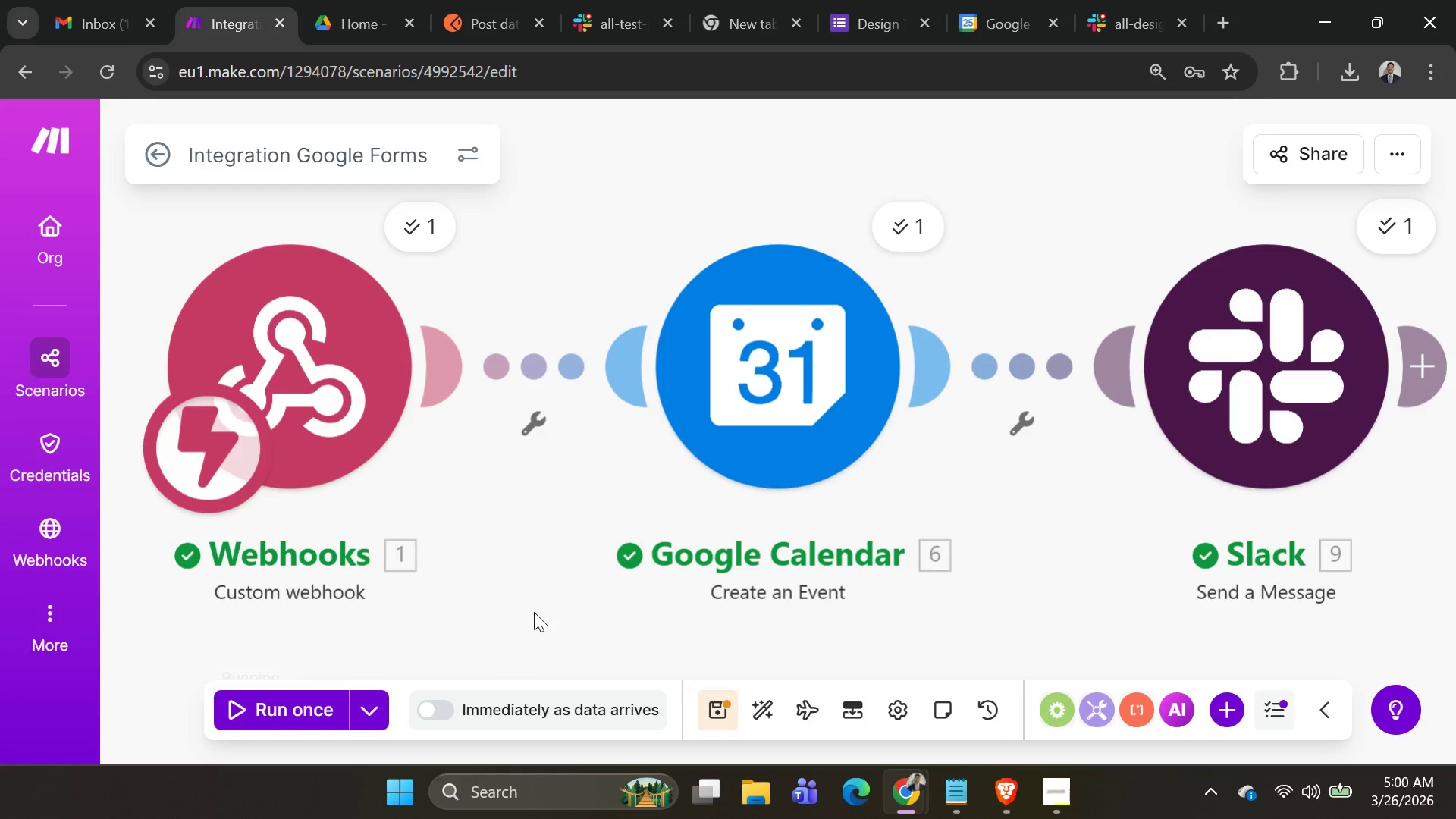 
scroll: coordinate [1000, 525], scroll_direction: down, amount: 2.0
 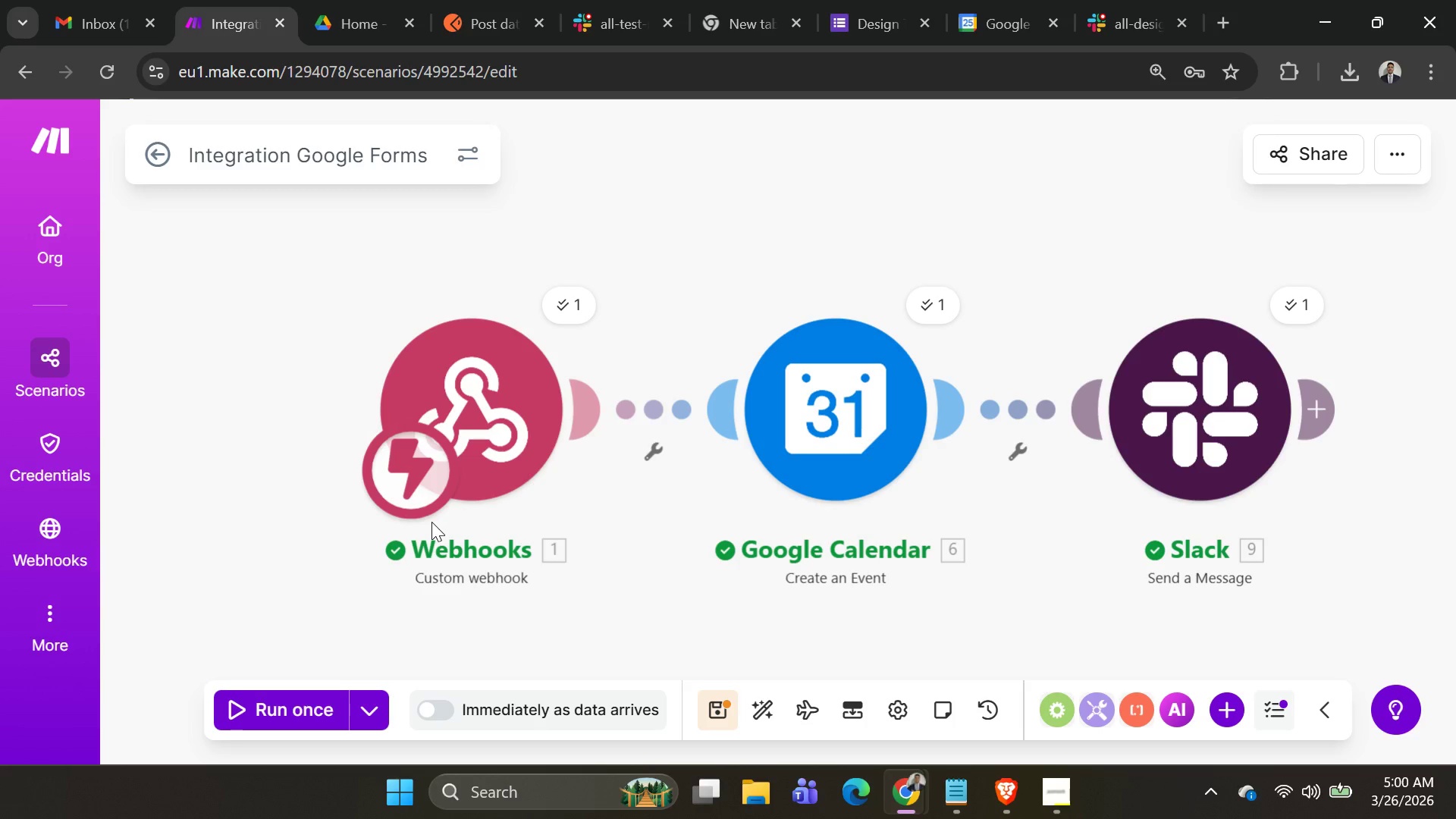 
wait(16.79)
 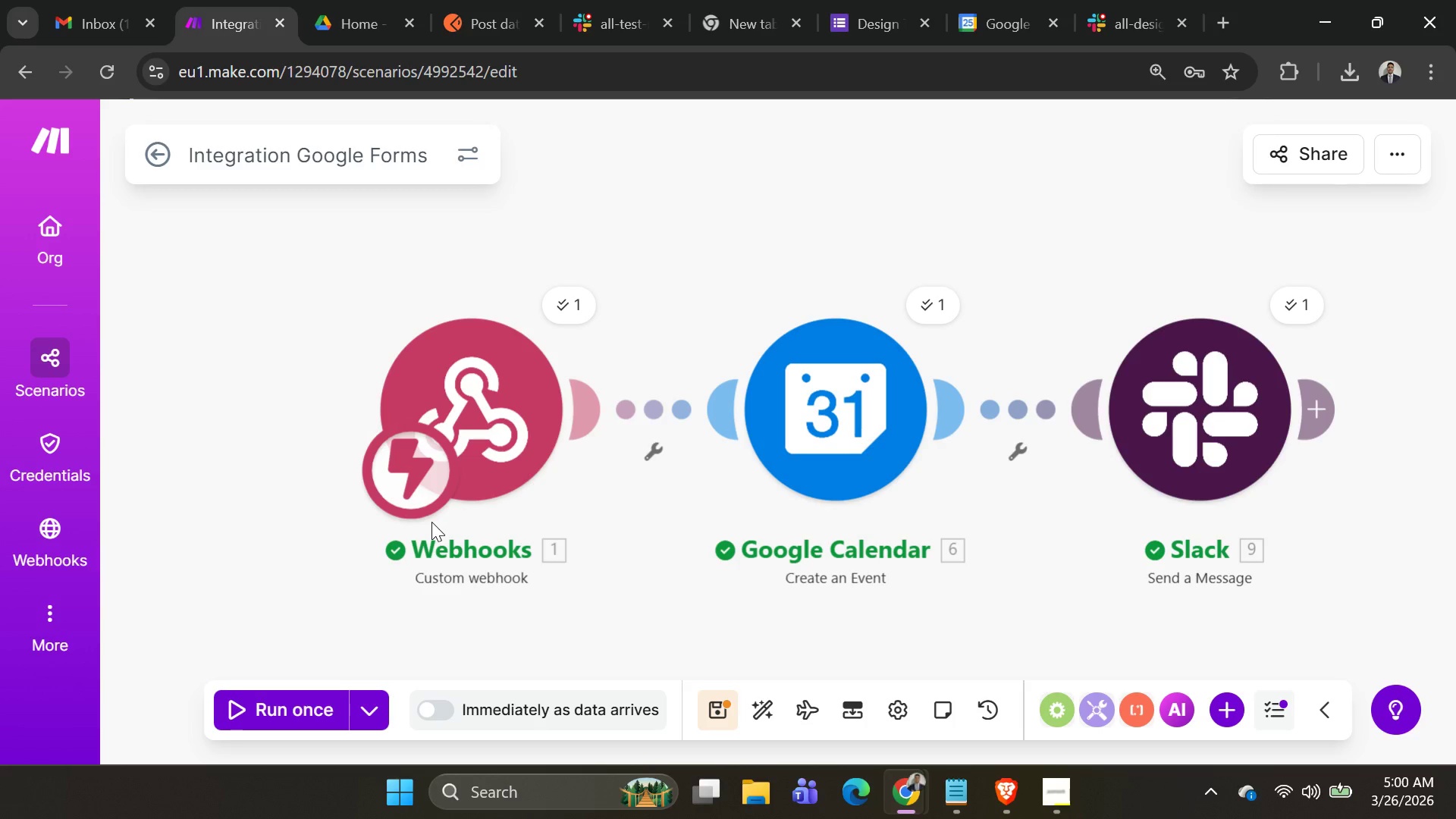 
scroll: coordinate [503, 452], scroll_direction: down, amount: 5.0
 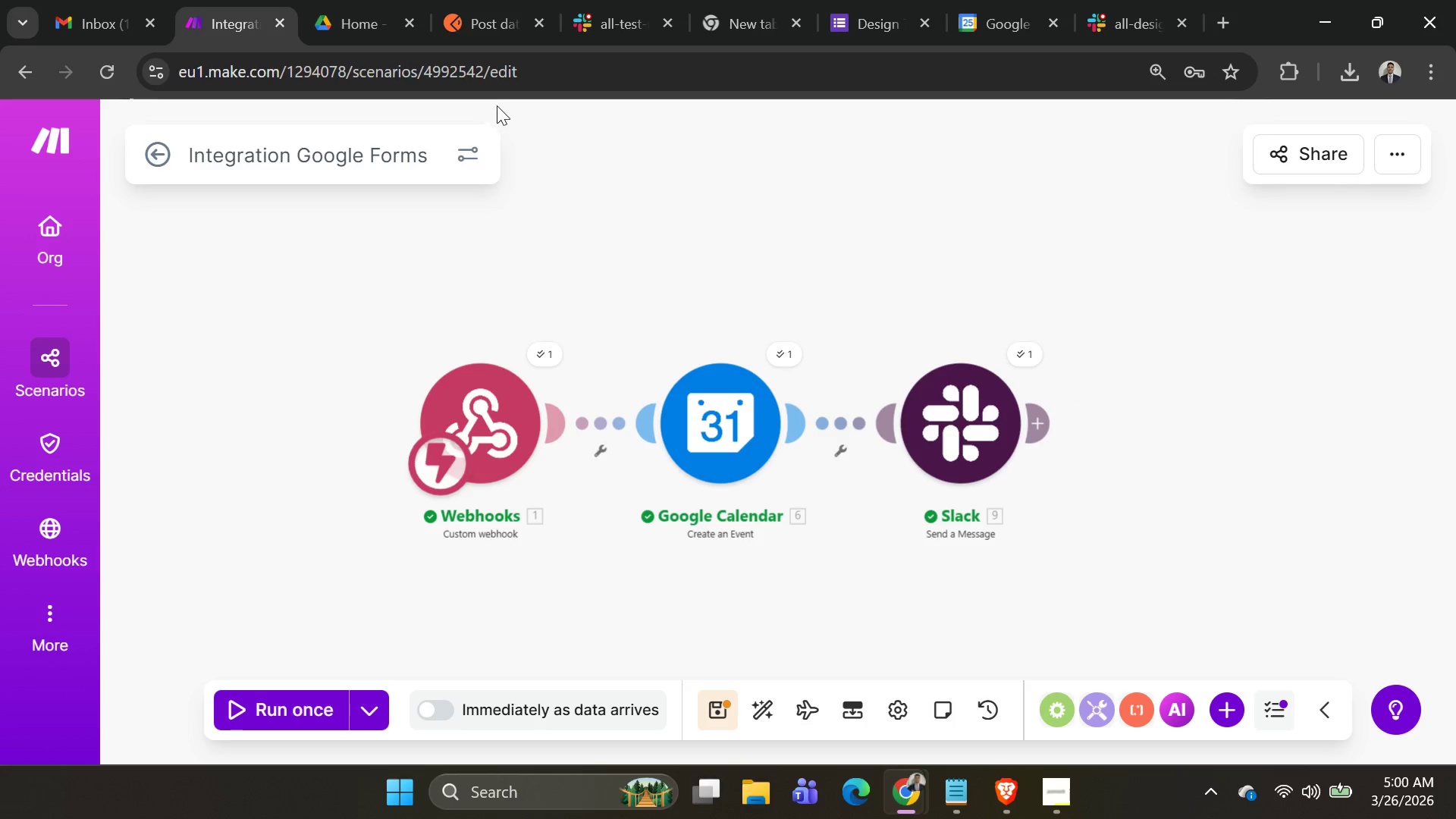 
left_click([616, 1])
 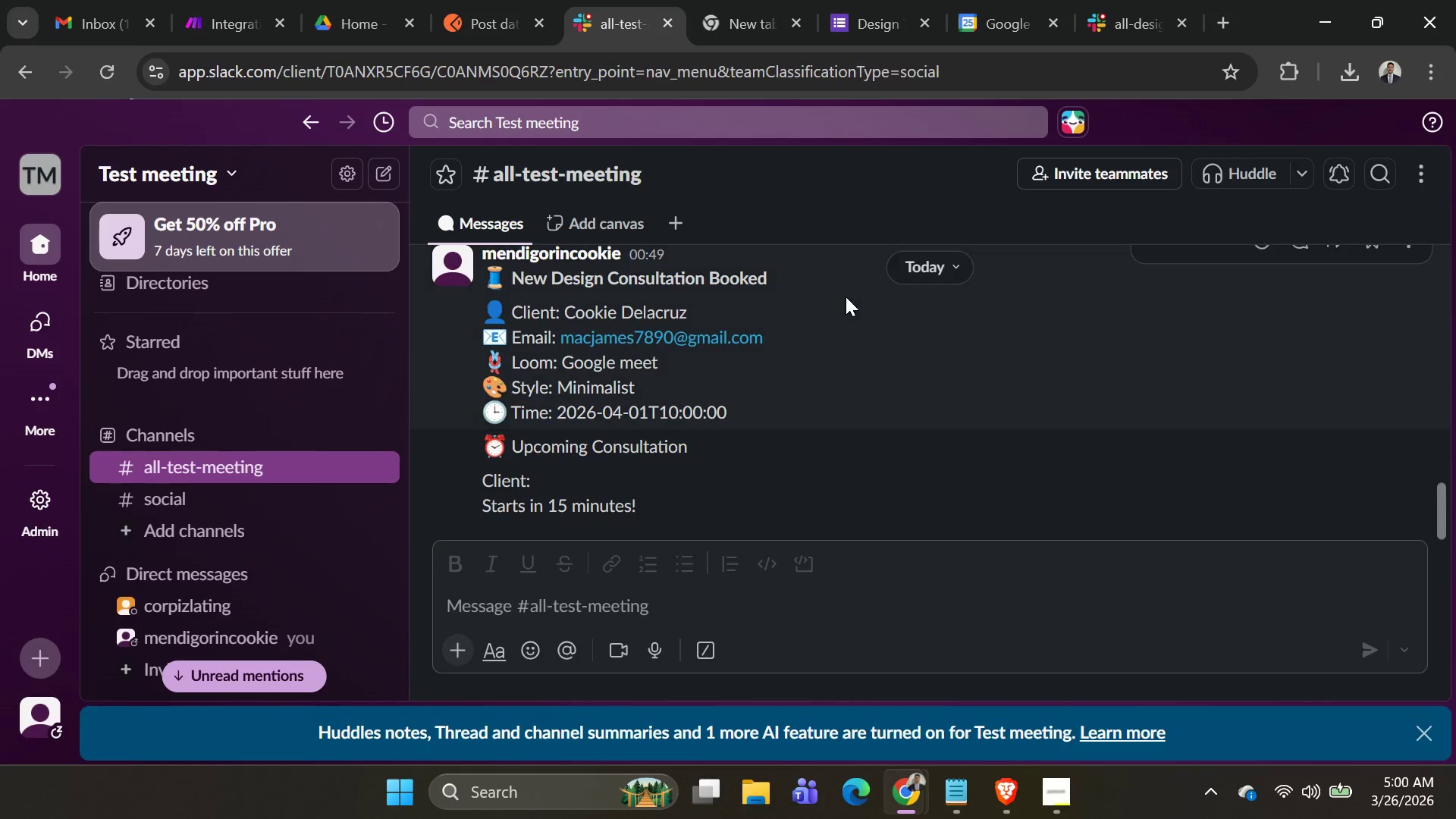 
scroll: coordinate [843, 325], scroll_direction: down, amount: 1.0
 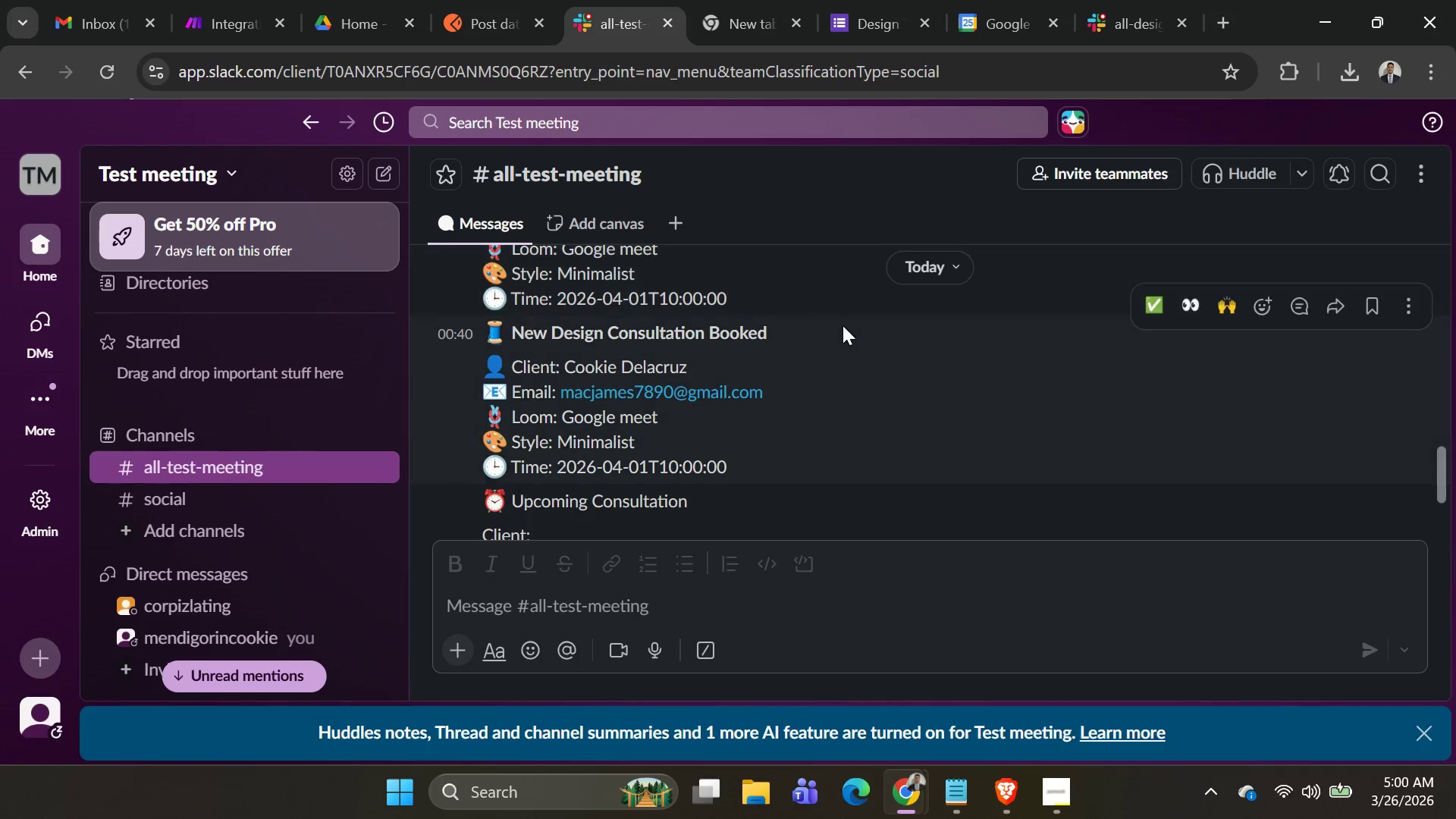 
scroll: coordinate [842, 325], scroll_direction: up, amount: 1.0
 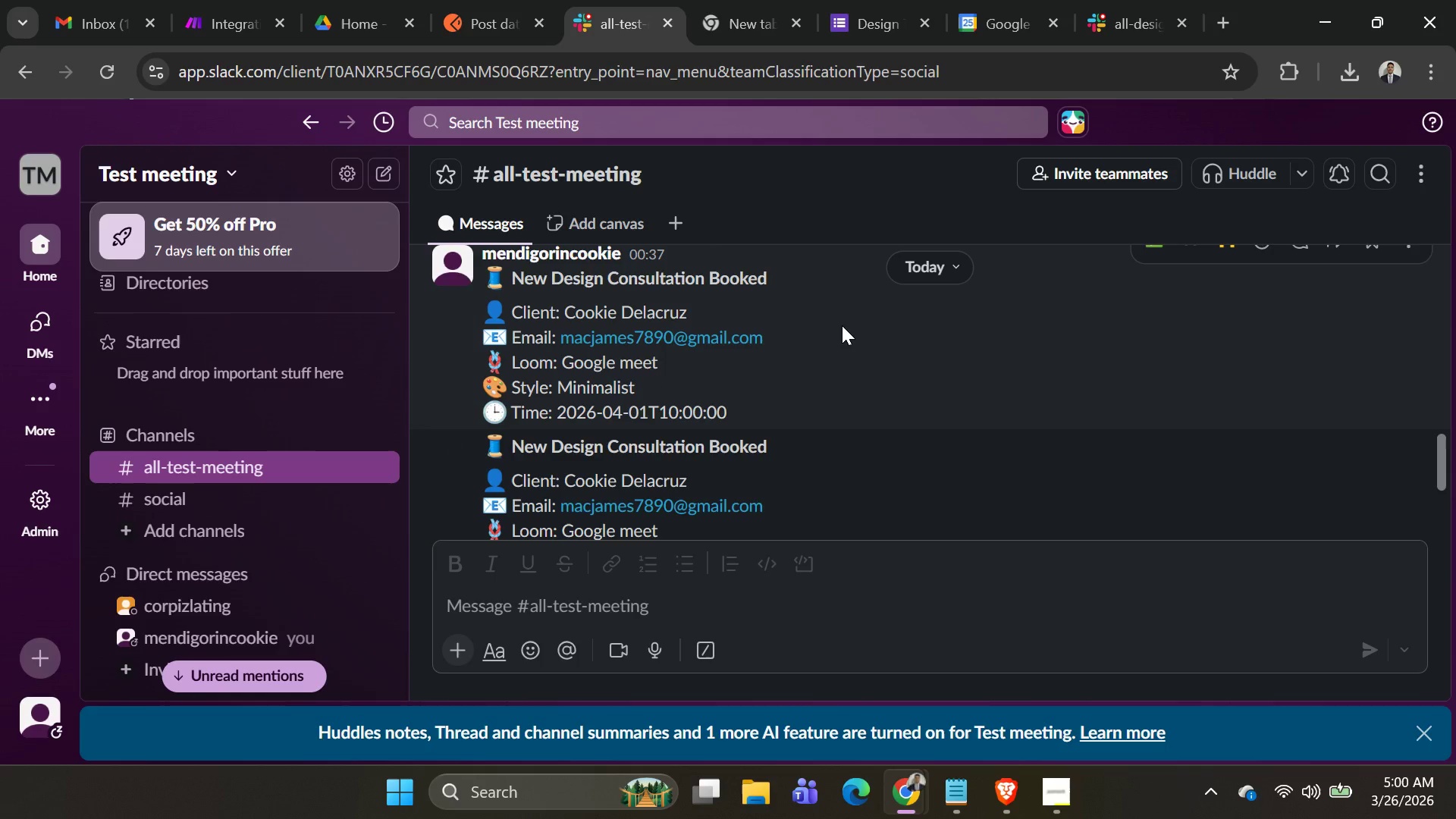 
scroll: coordinate [841, 325], scroll_direction: down, amount: 7.0
 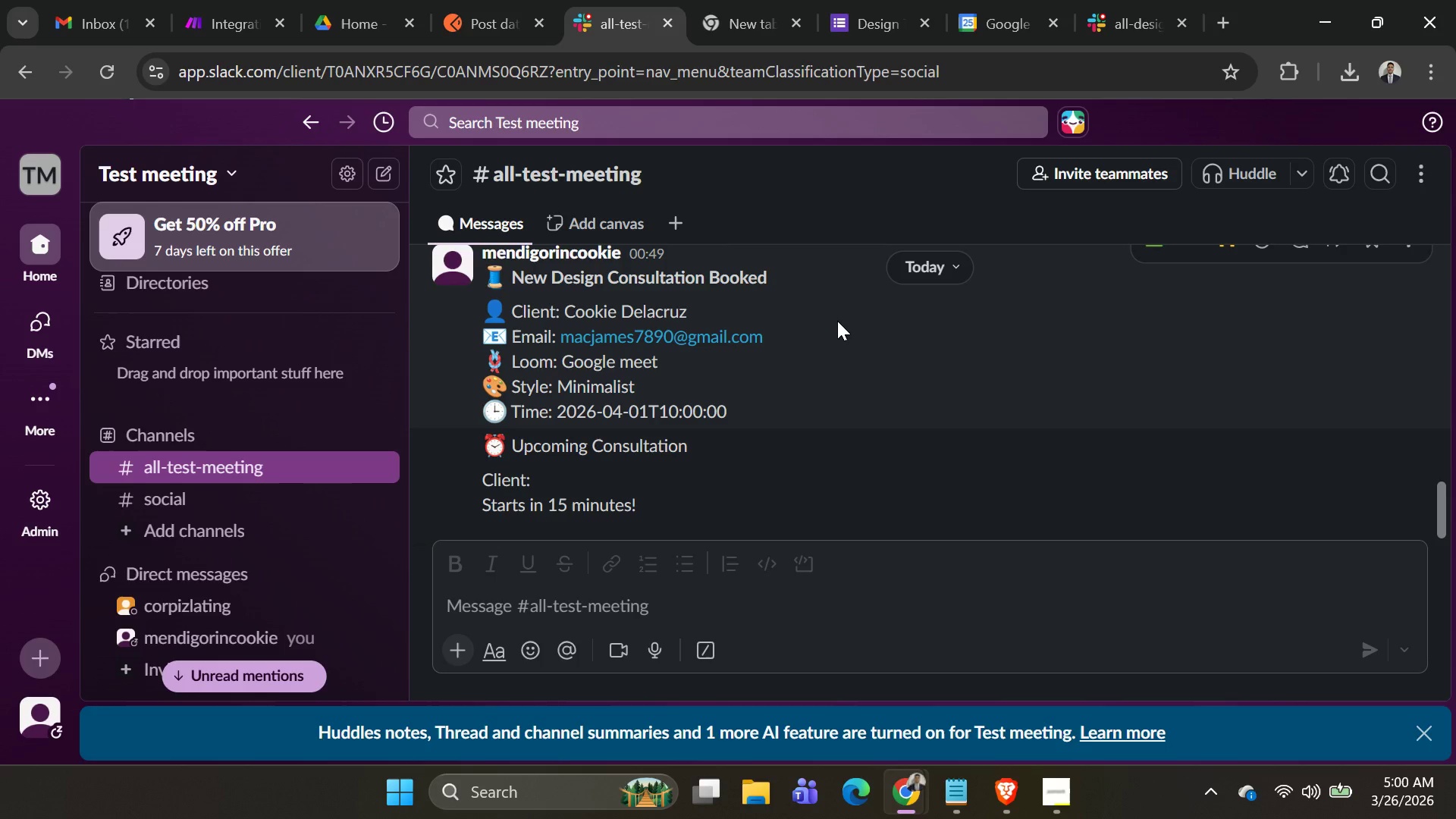 
key(Alt+AltLeft)
 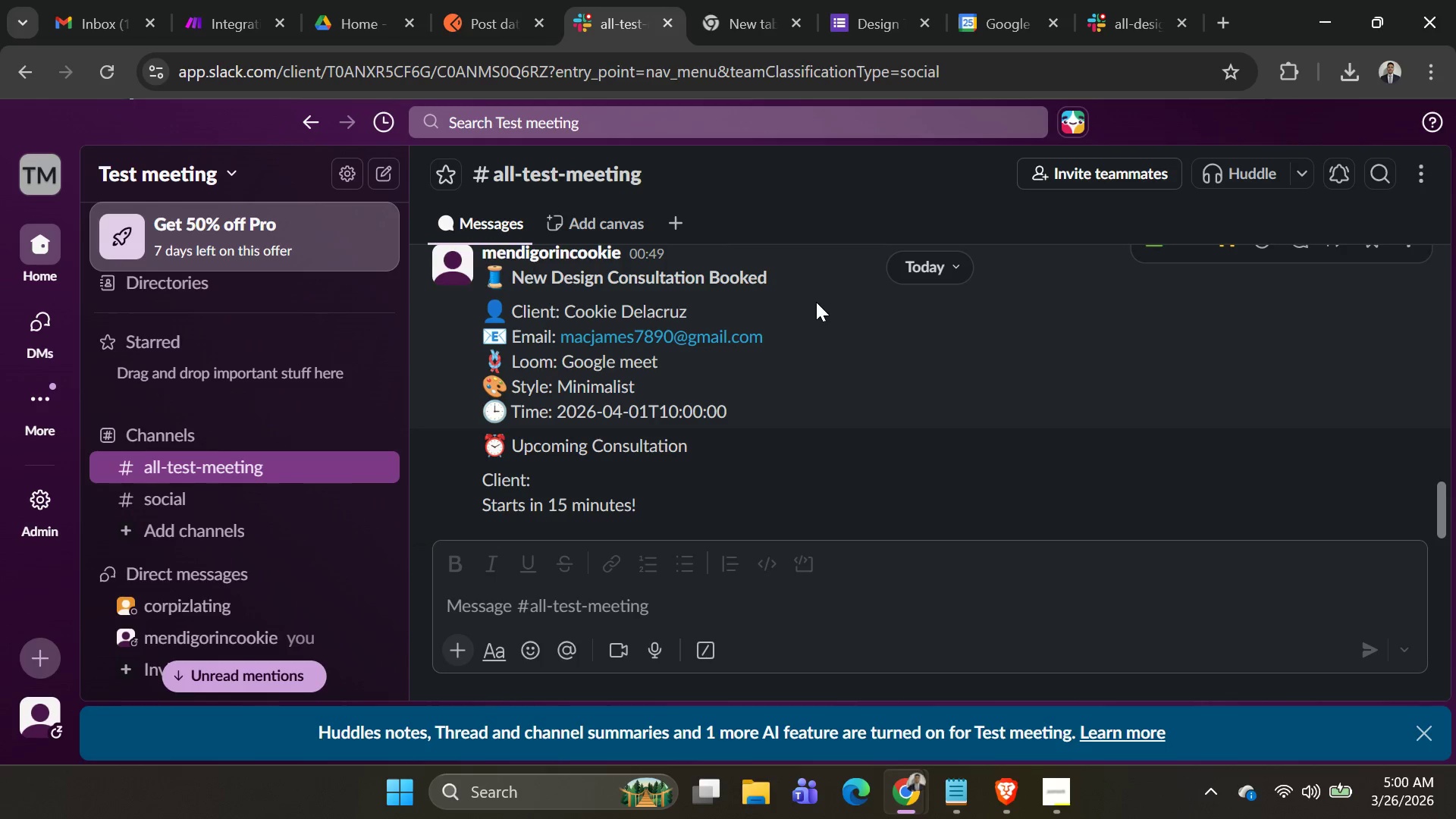 
key(Alt+Tab)
 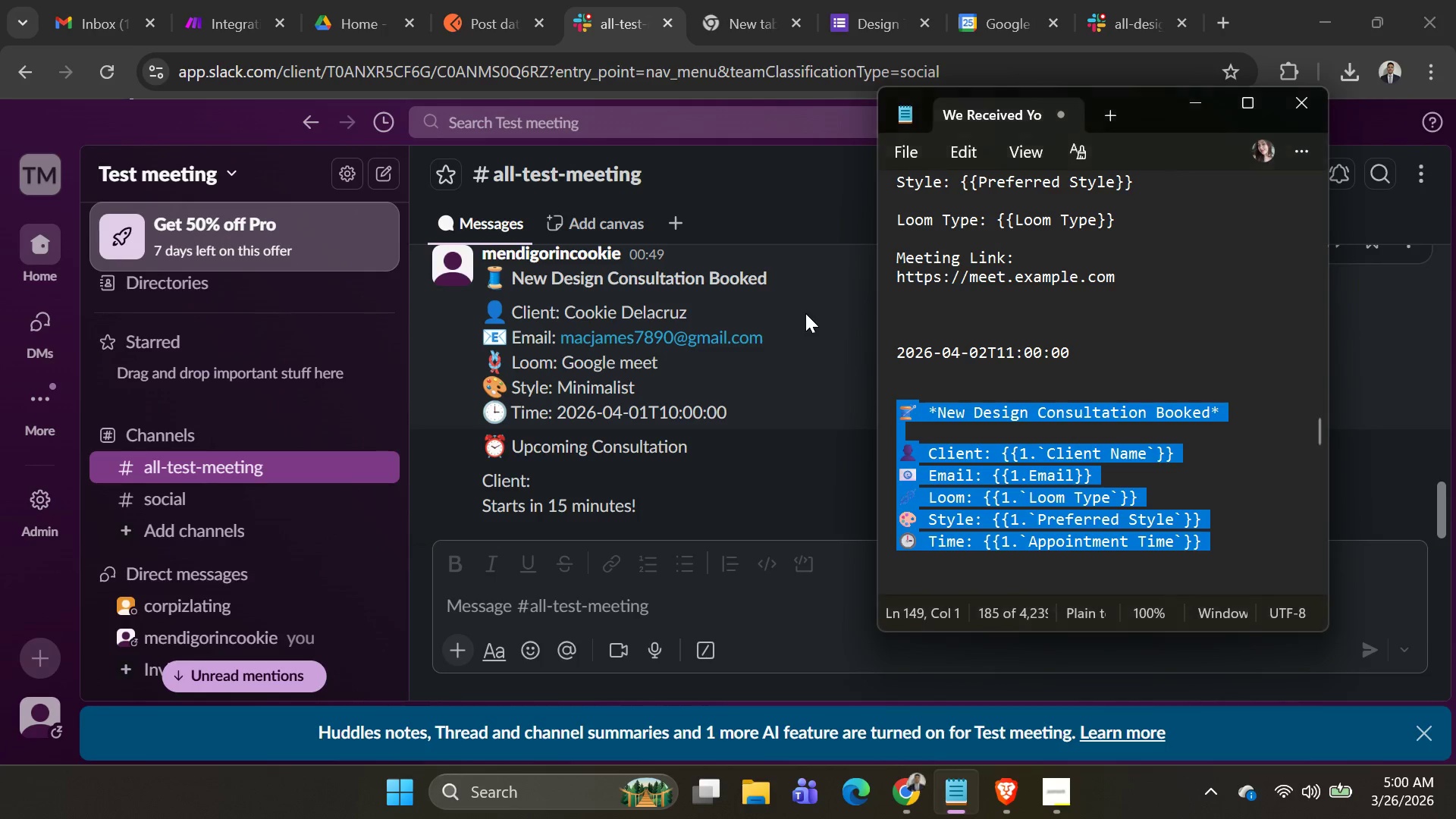 
key(Alt+AltLeft)
 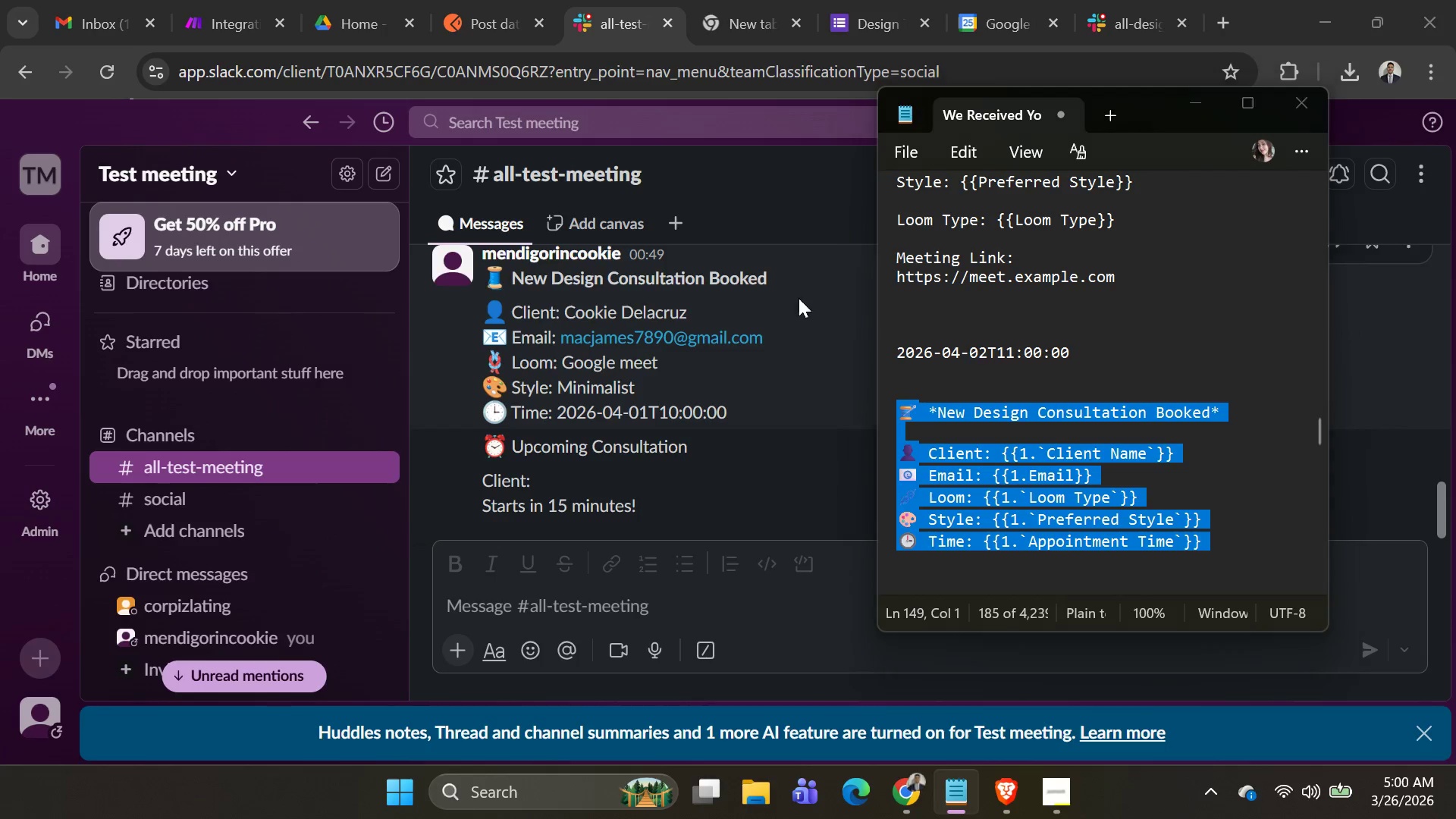 
key(Alt+Tab)
 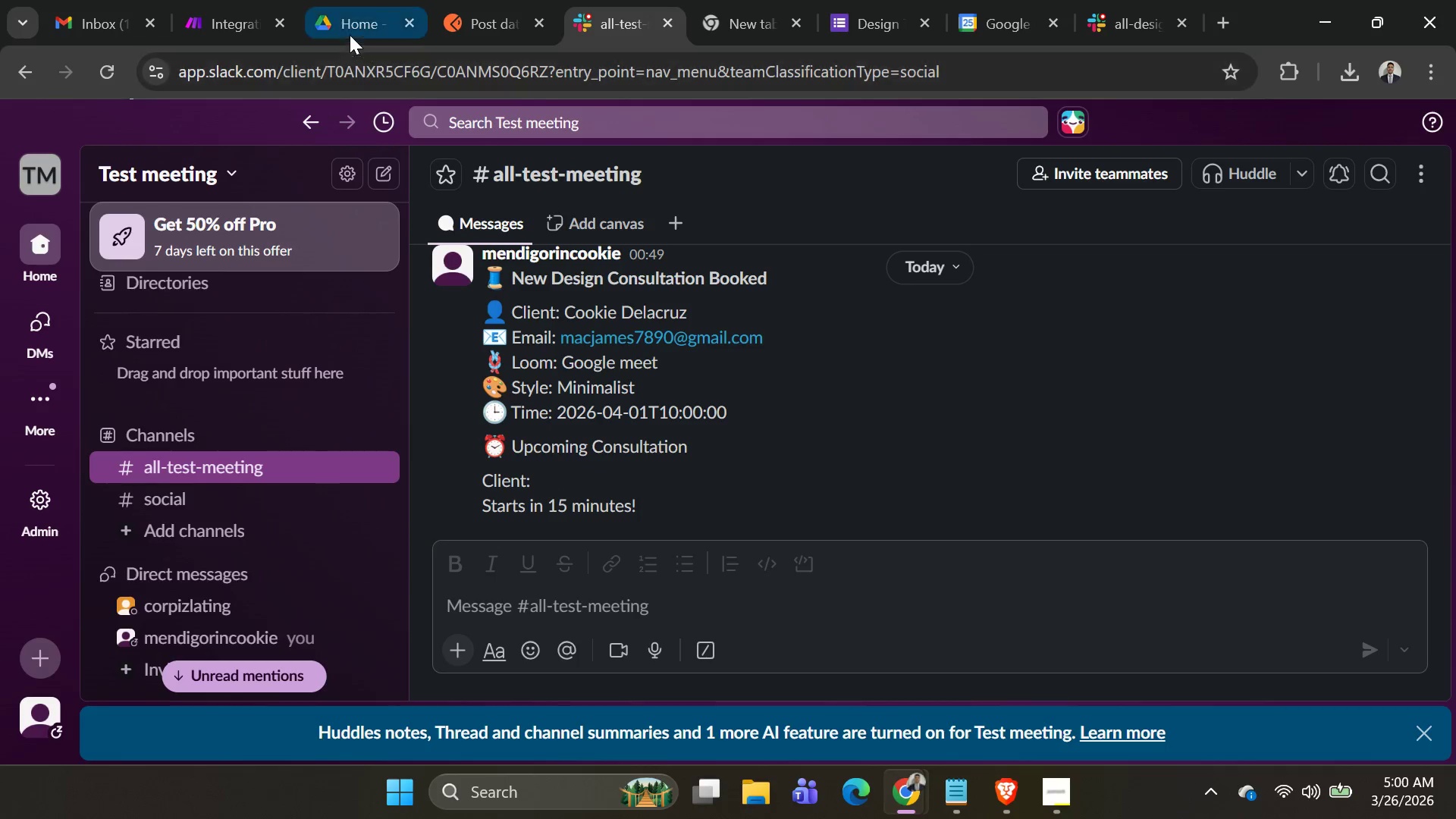 
left_click([344, 28])
 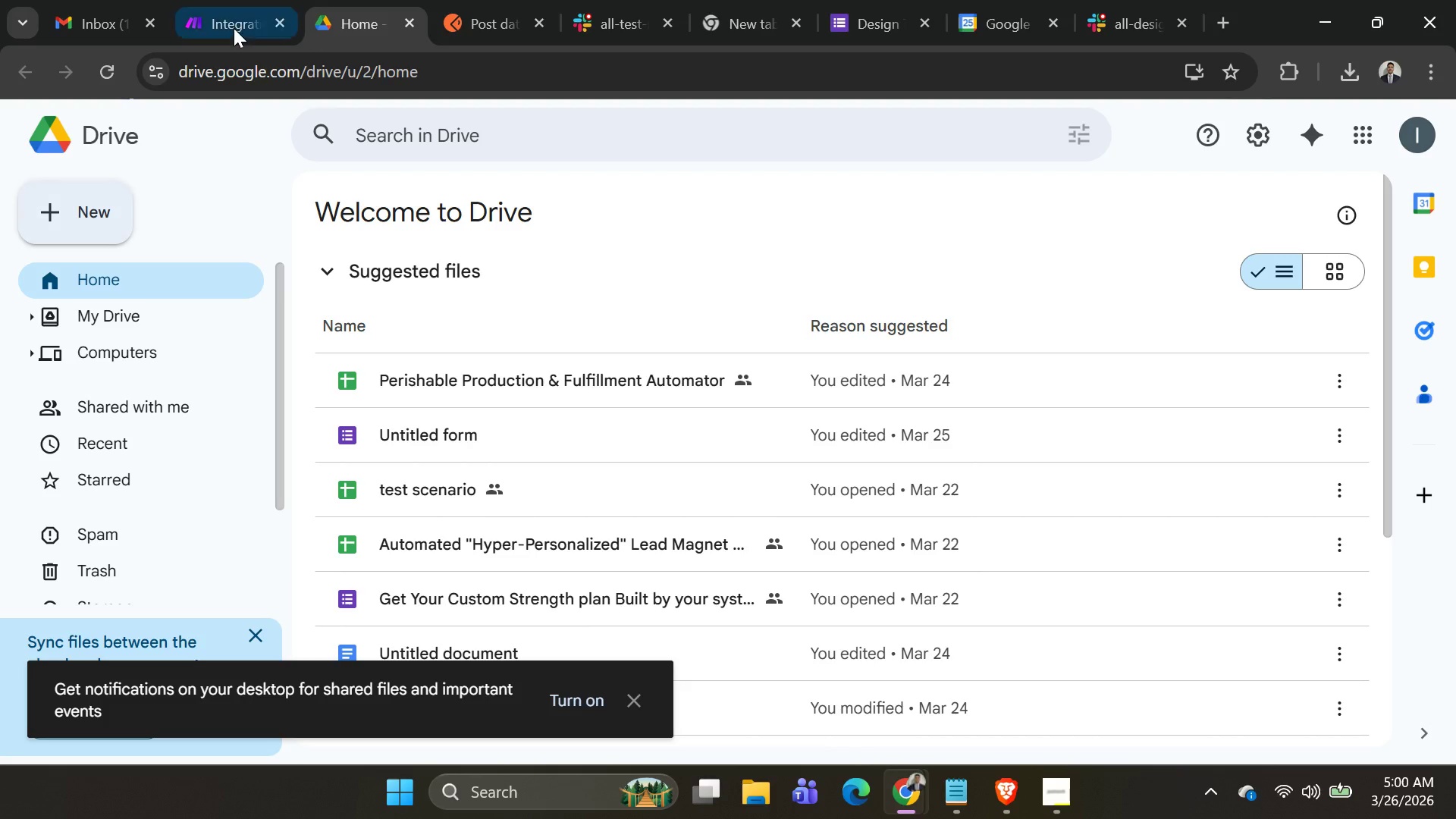 
left_click([234, 28])
 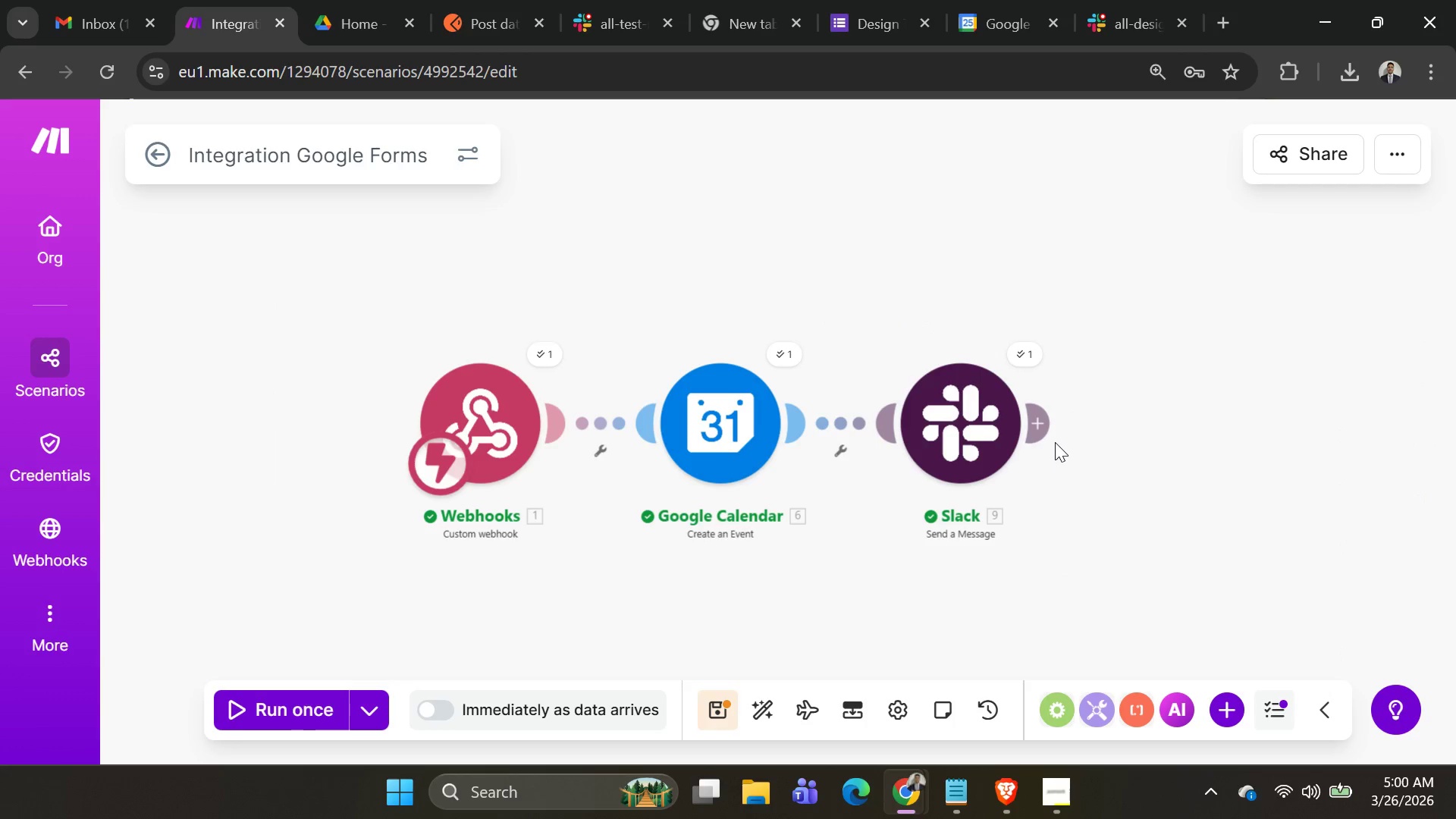 
left_click([1044, 431])
 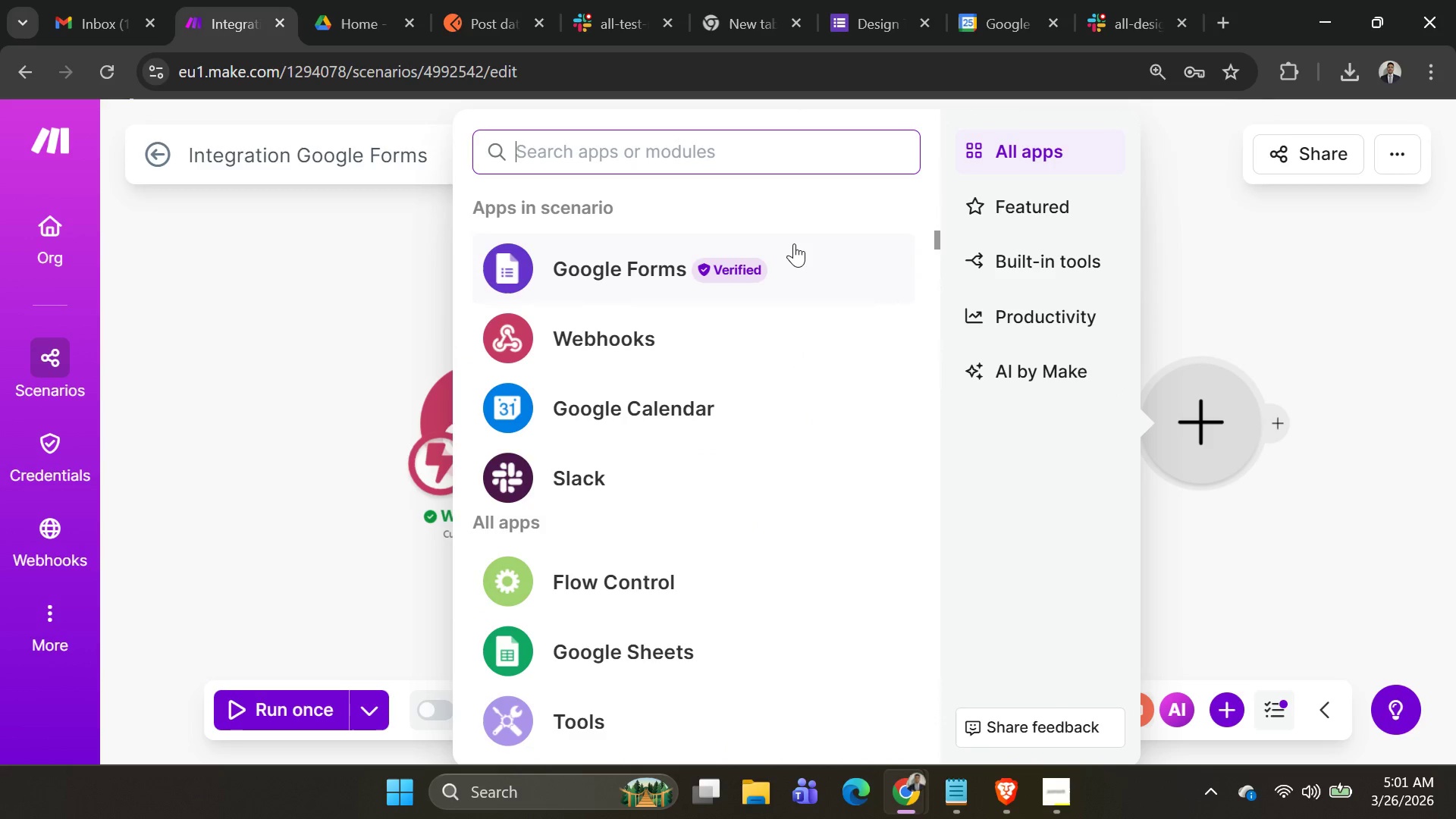 
wait(10.97)
 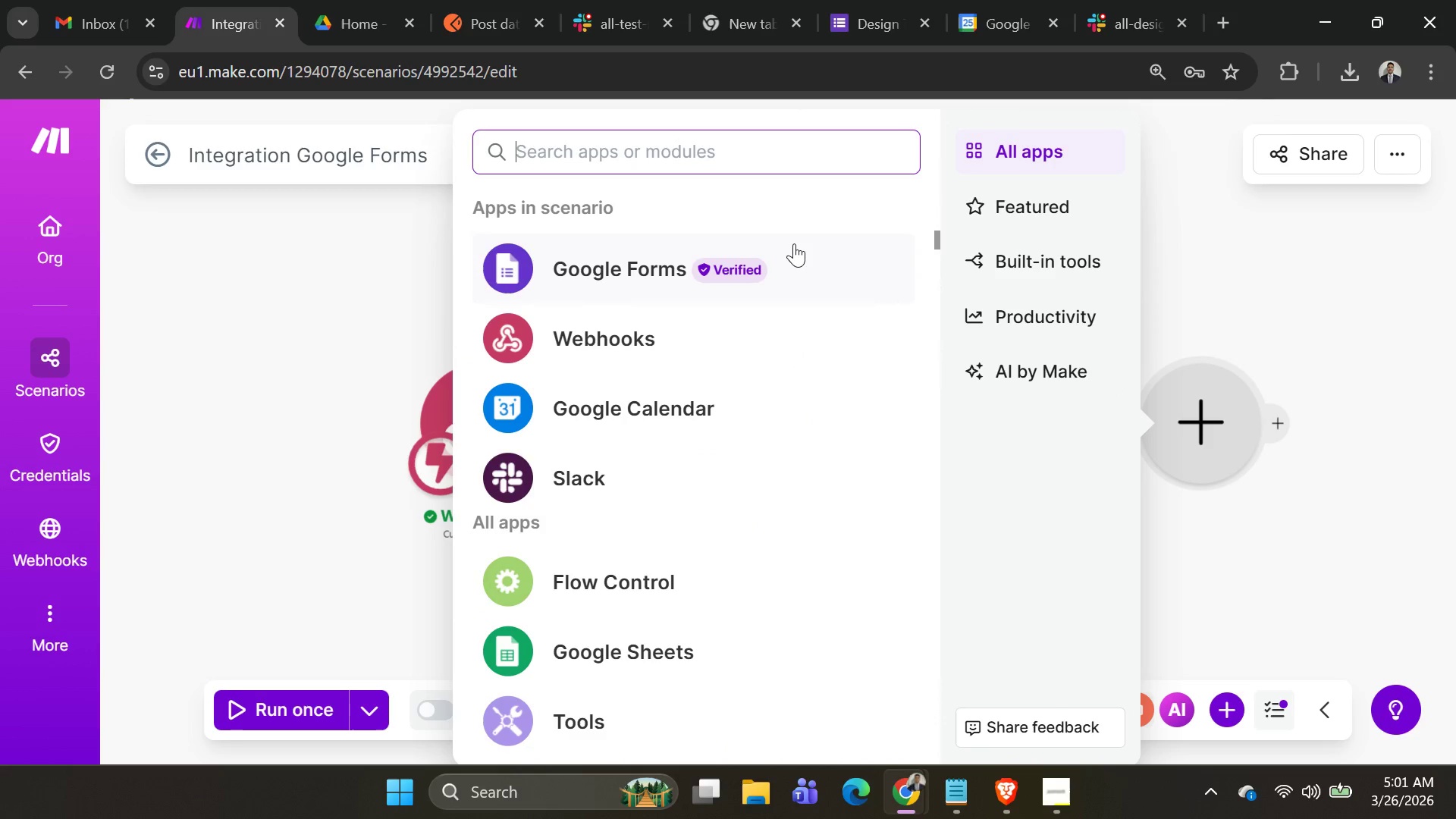 
left_click([1053, 790])